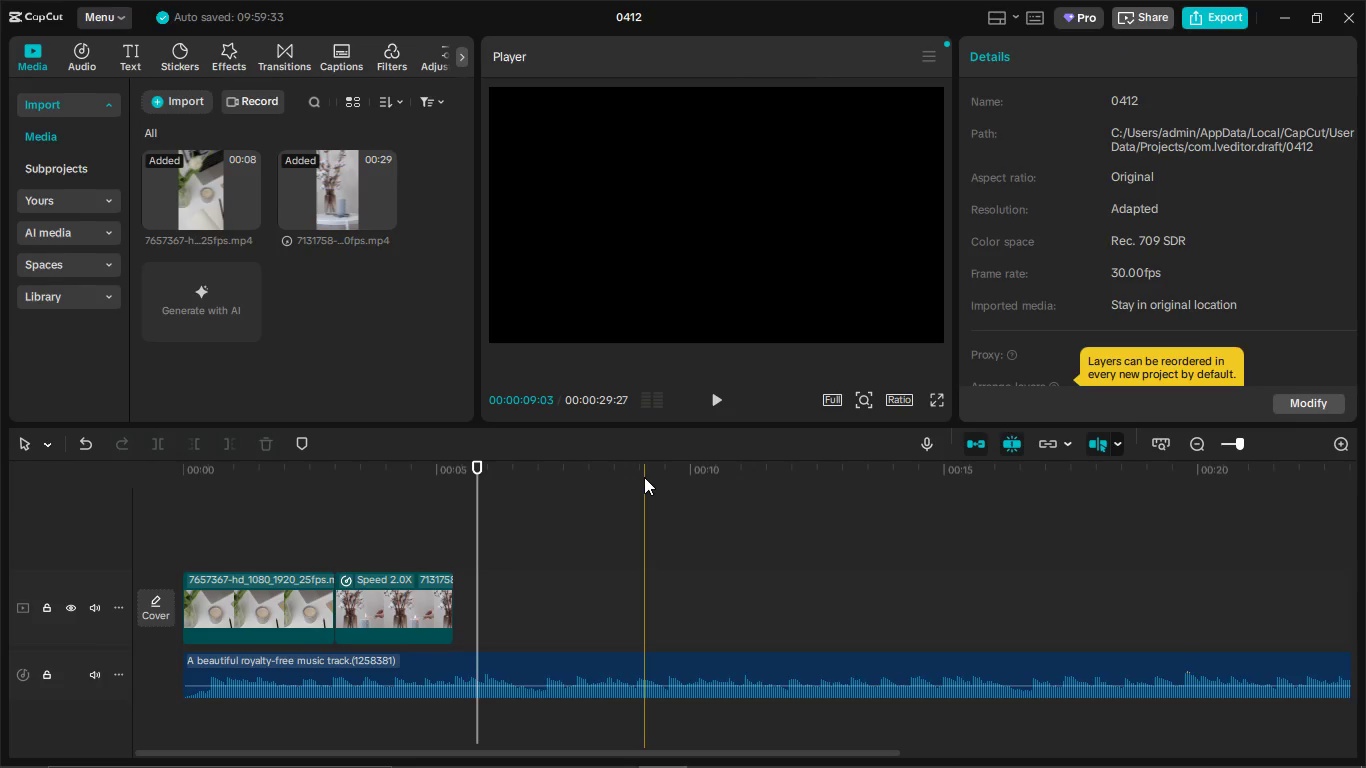 
key(Alt+AltLeft)
 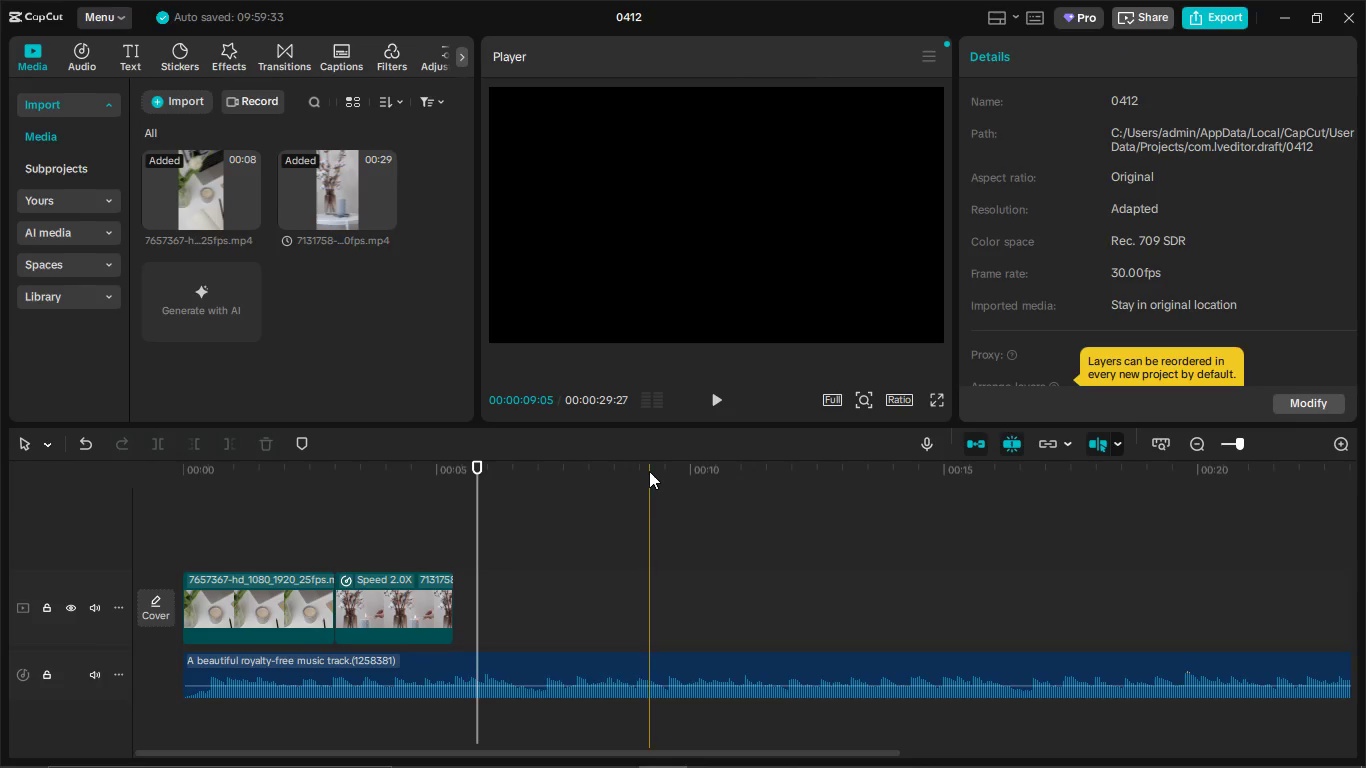 
key(Alt+Tab)
 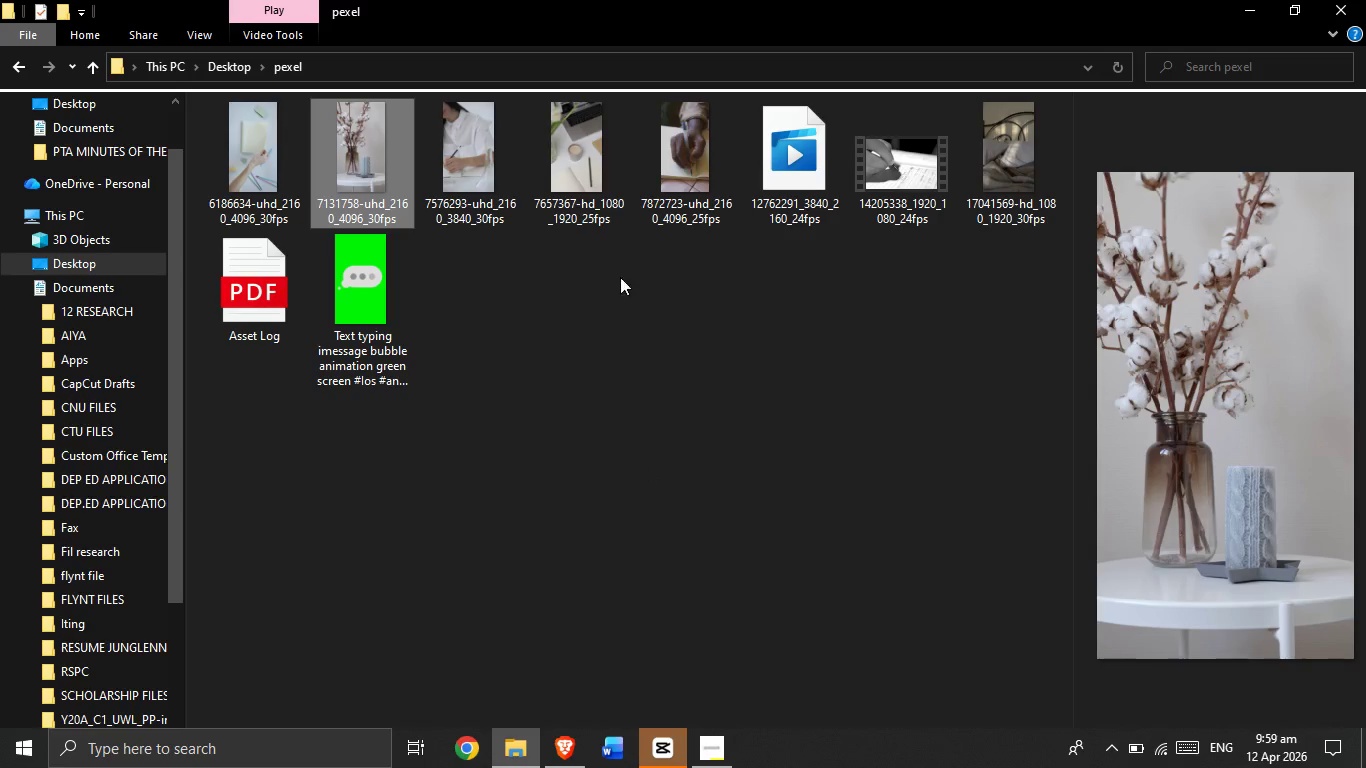 
key(Alt+Tab)
 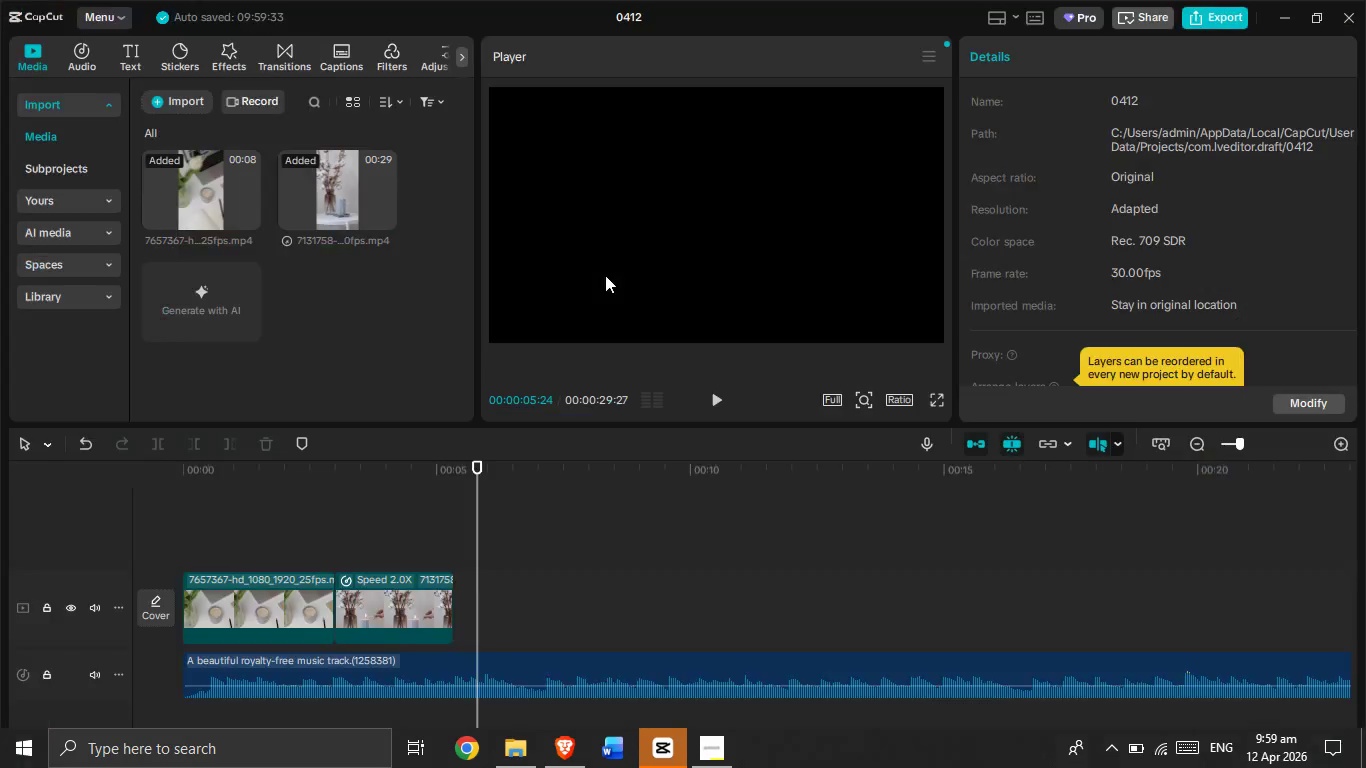 
key(Alt+Tab)
 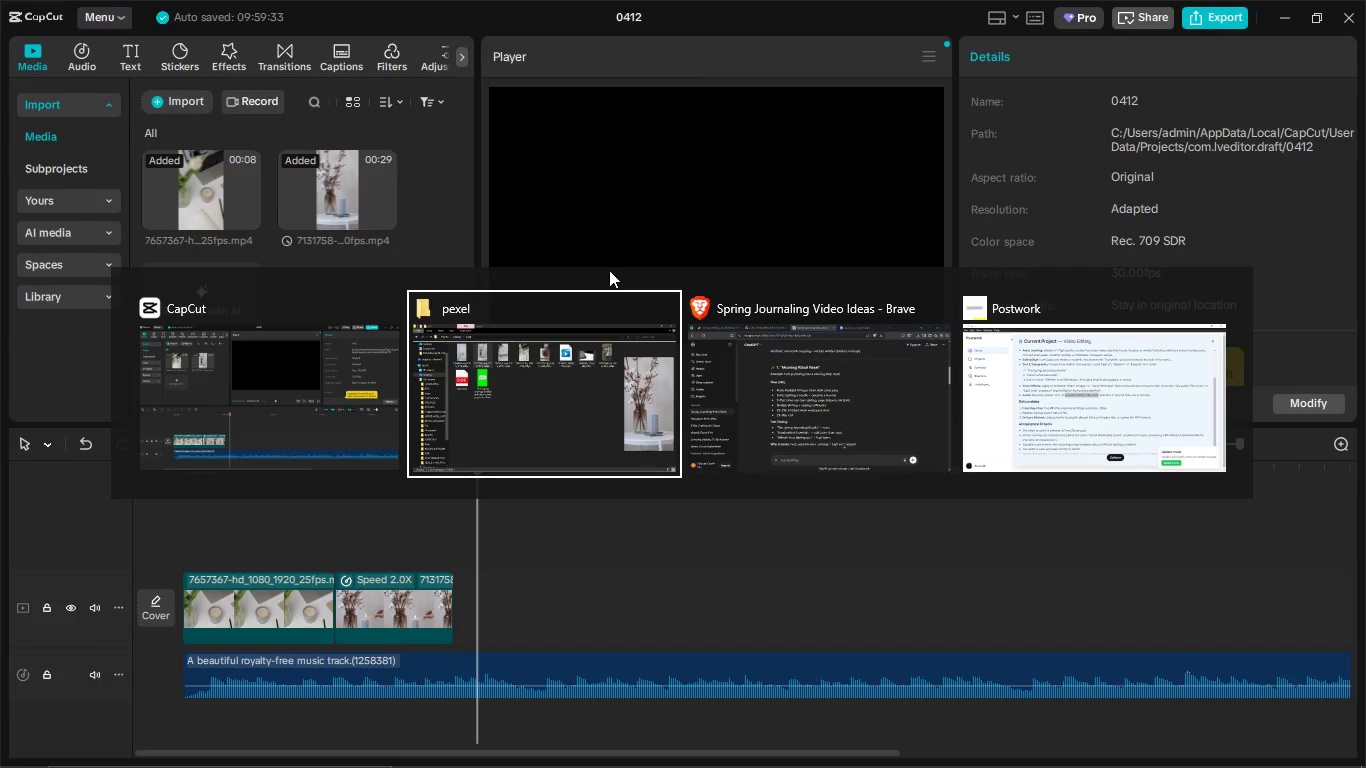 
key(Alt+Tab)
 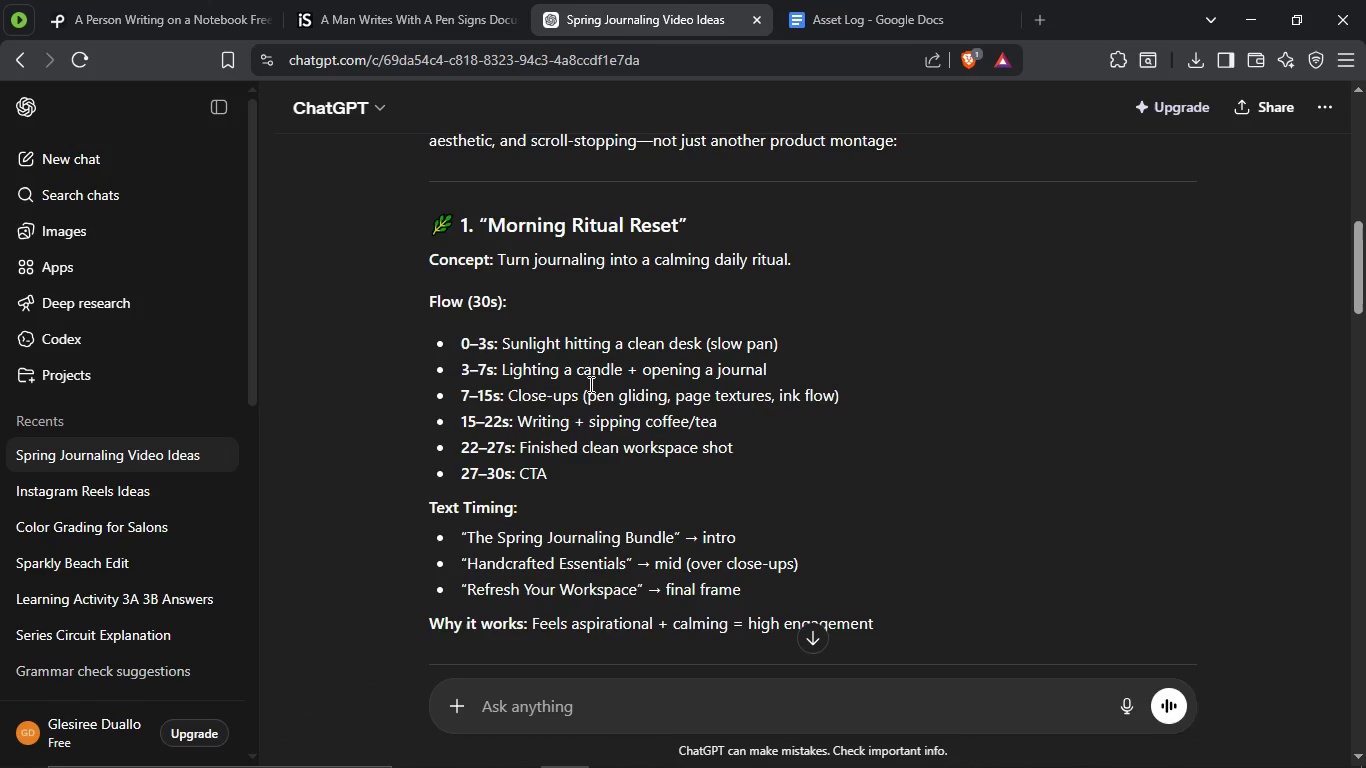 
key(Alt+Tab)
 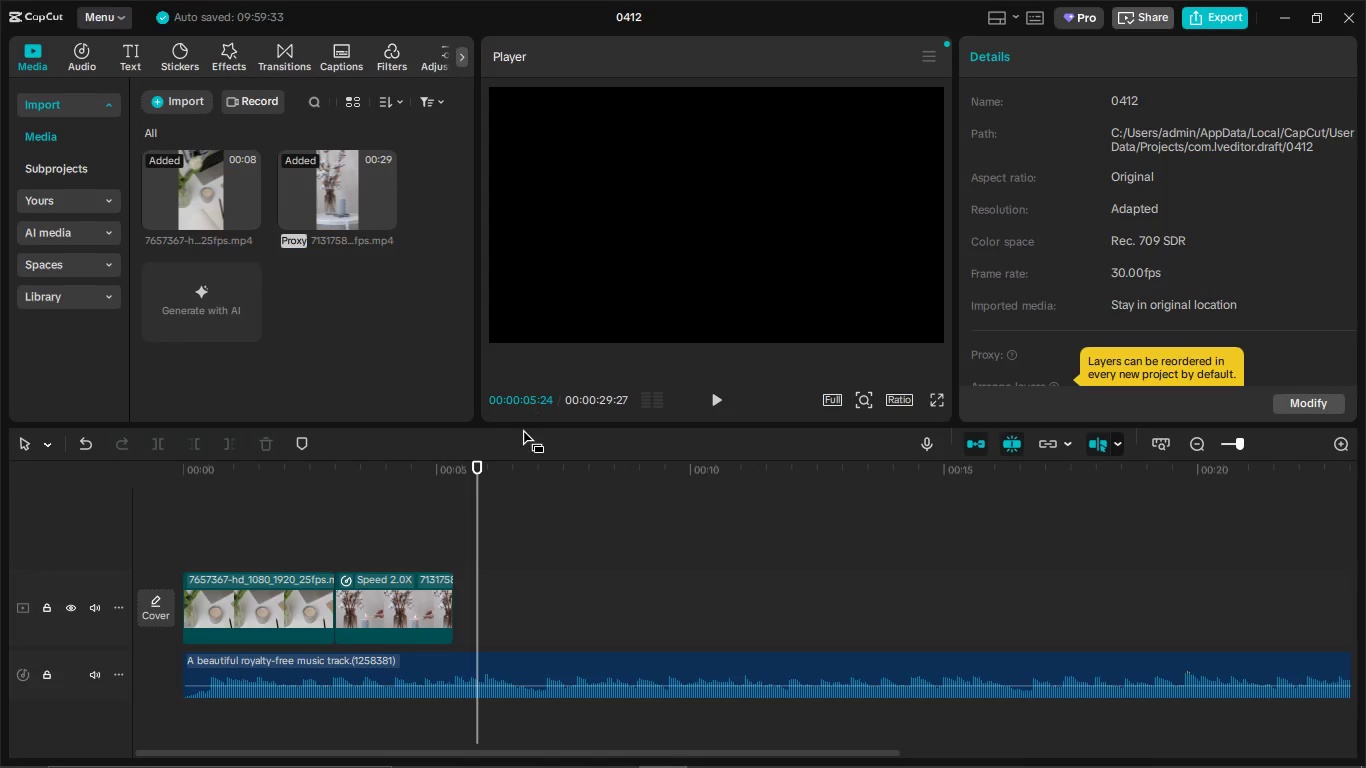 
key(Alt+Tab)
 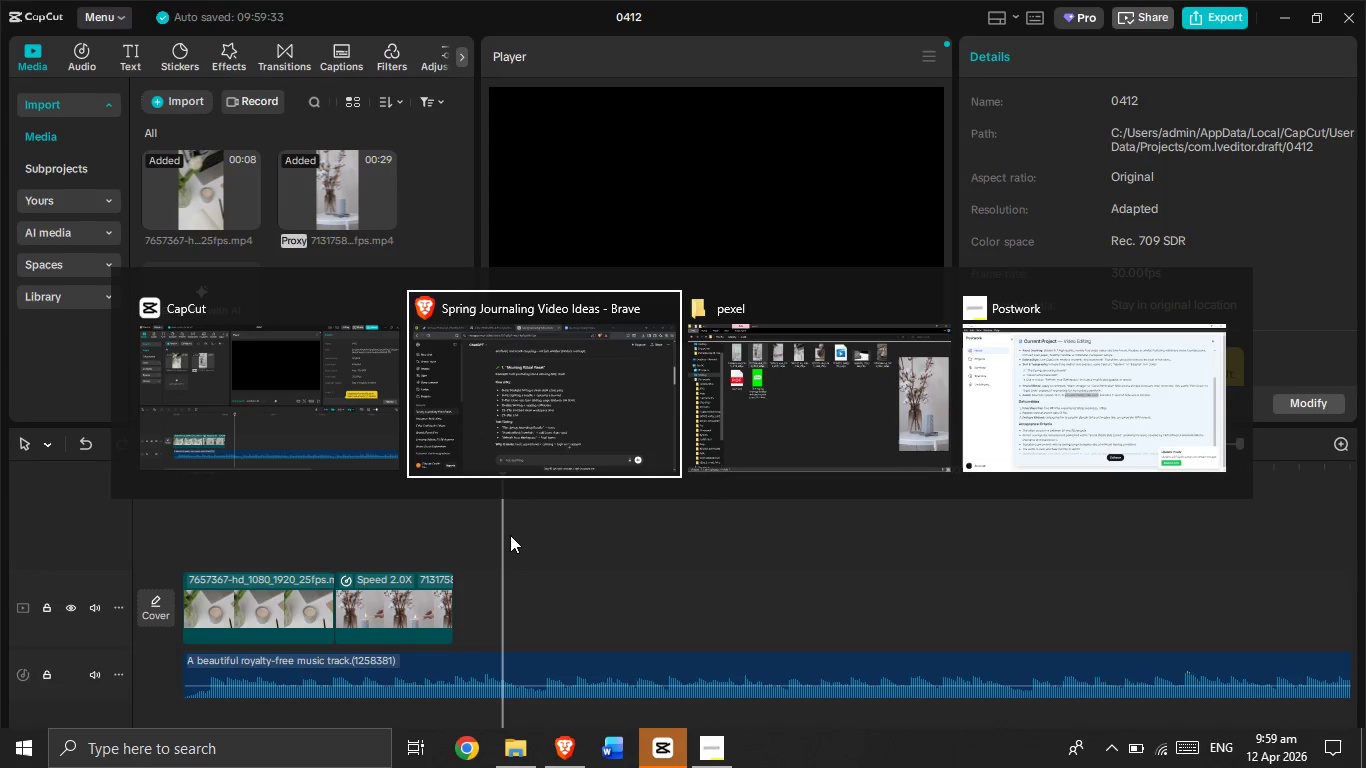 
key(Alt+Tab)
 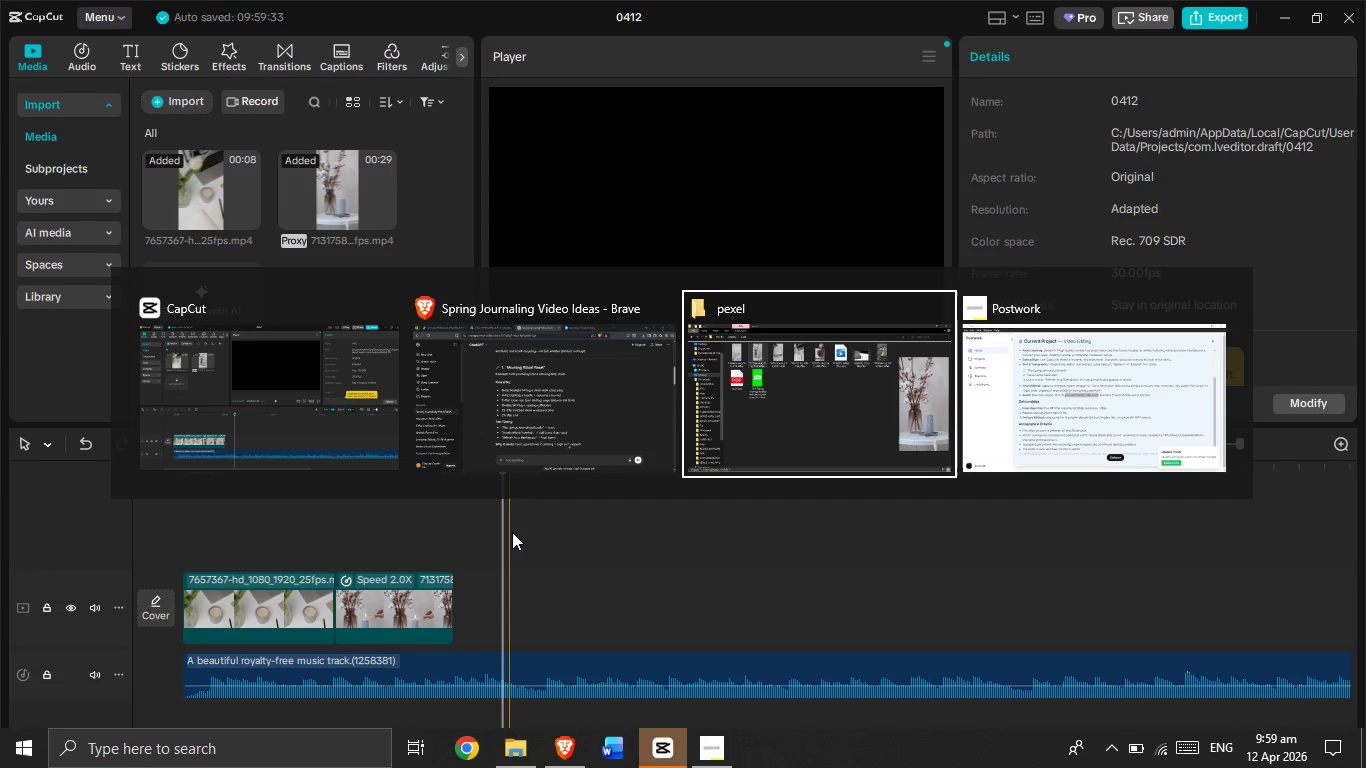 
key(Alt+Tab)
 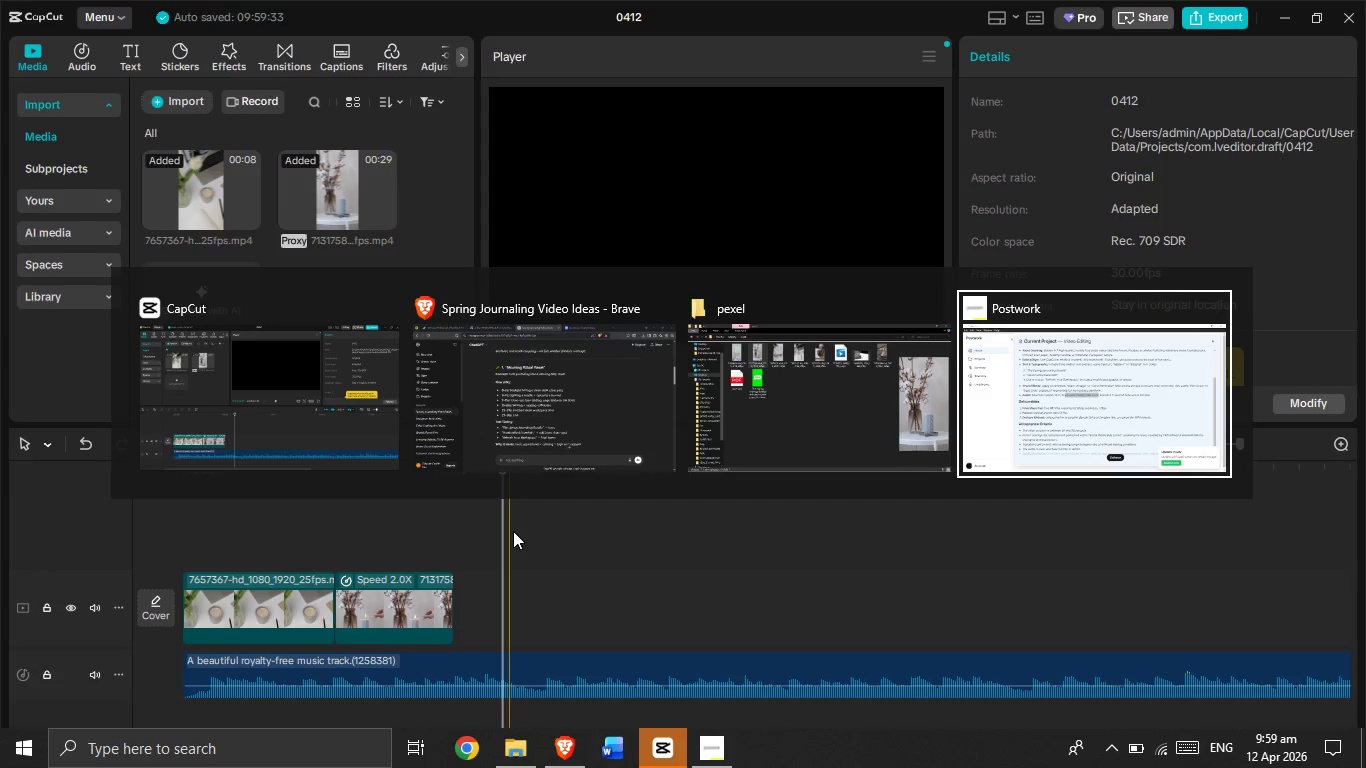 
key(Alt+Tab)
 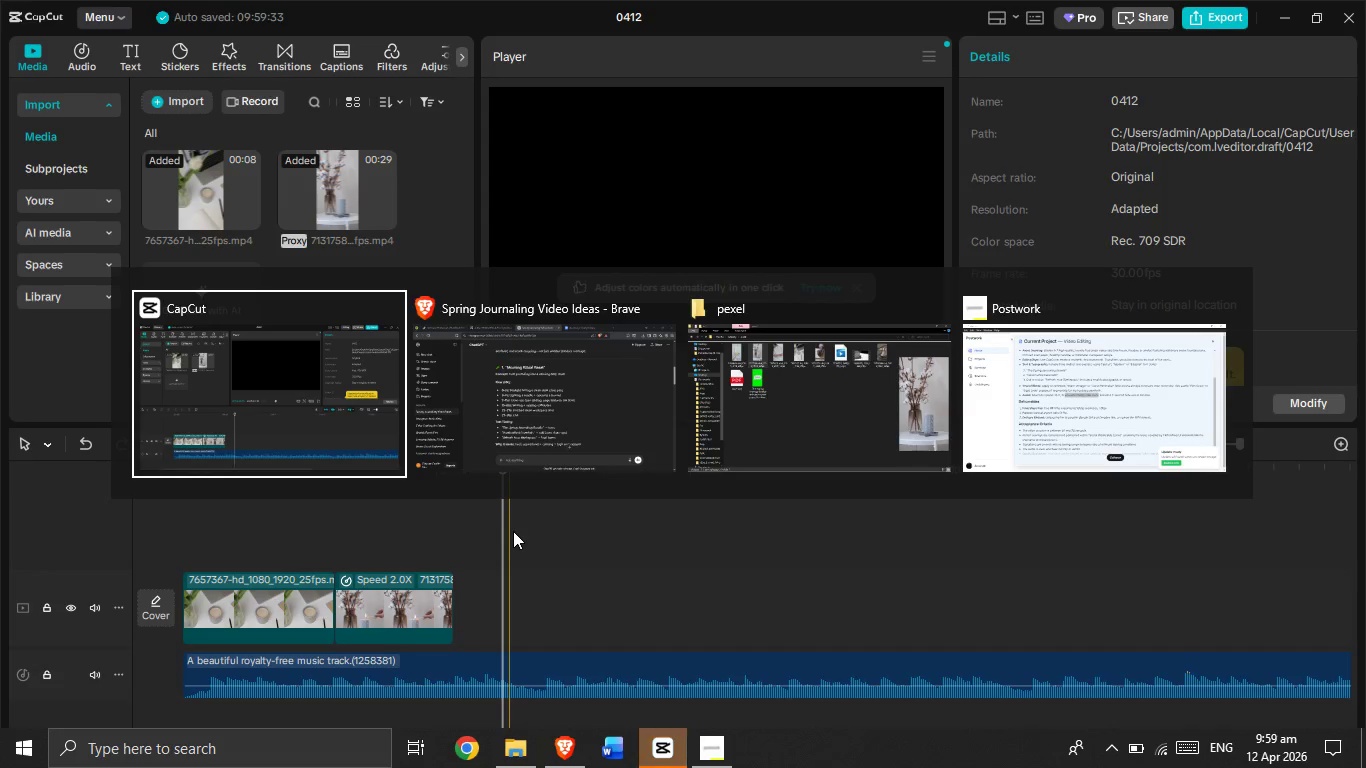 
key(Alt+Tab)
 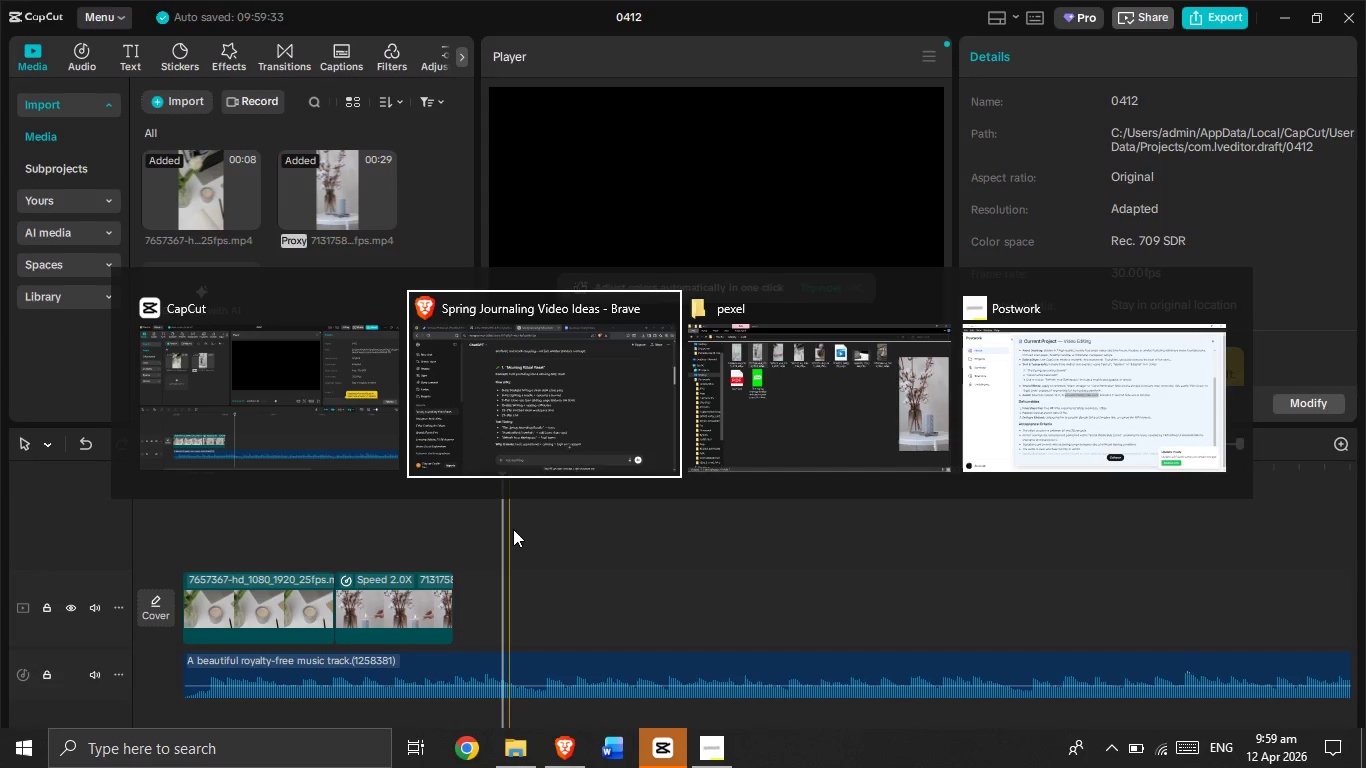 
key(Alt+Tab)
 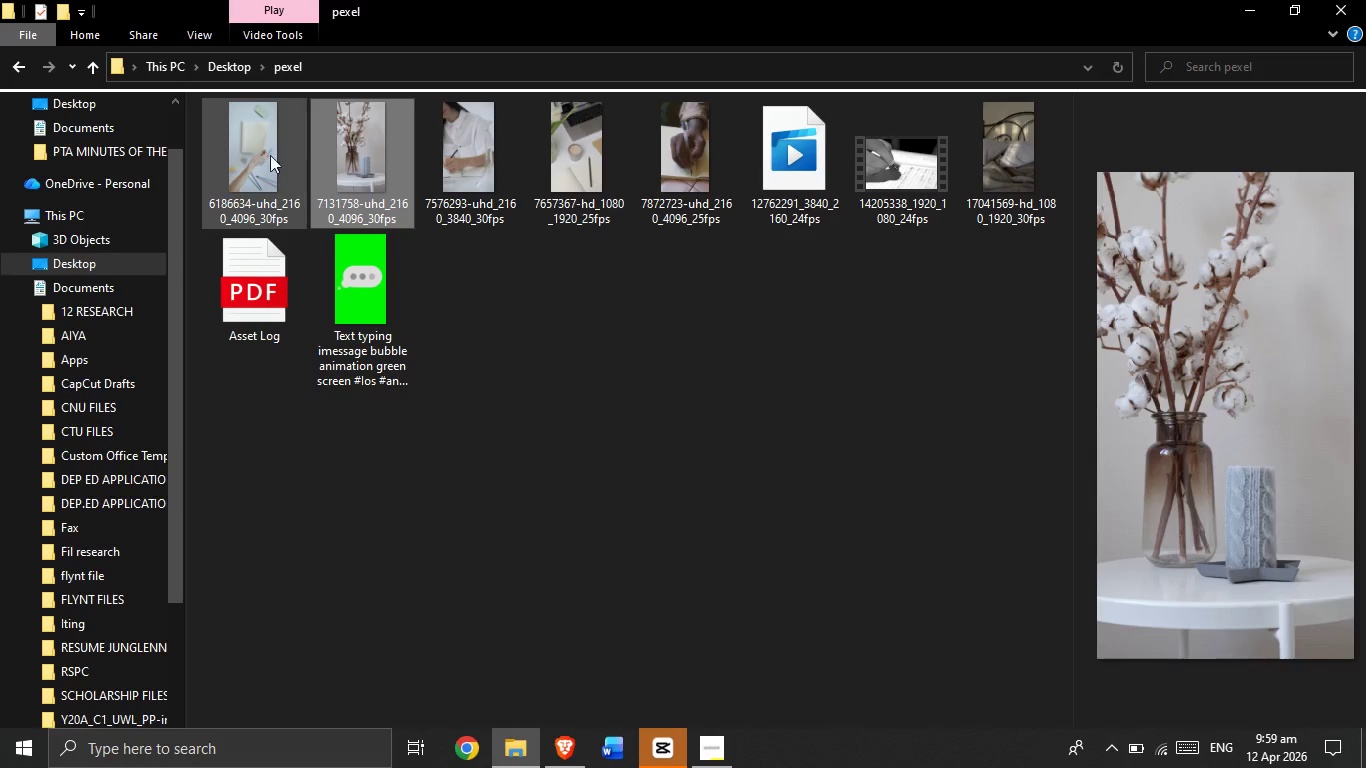 
left_click_drag(start_coordinate=[265, 153], to_coordinate=[653, 760])
 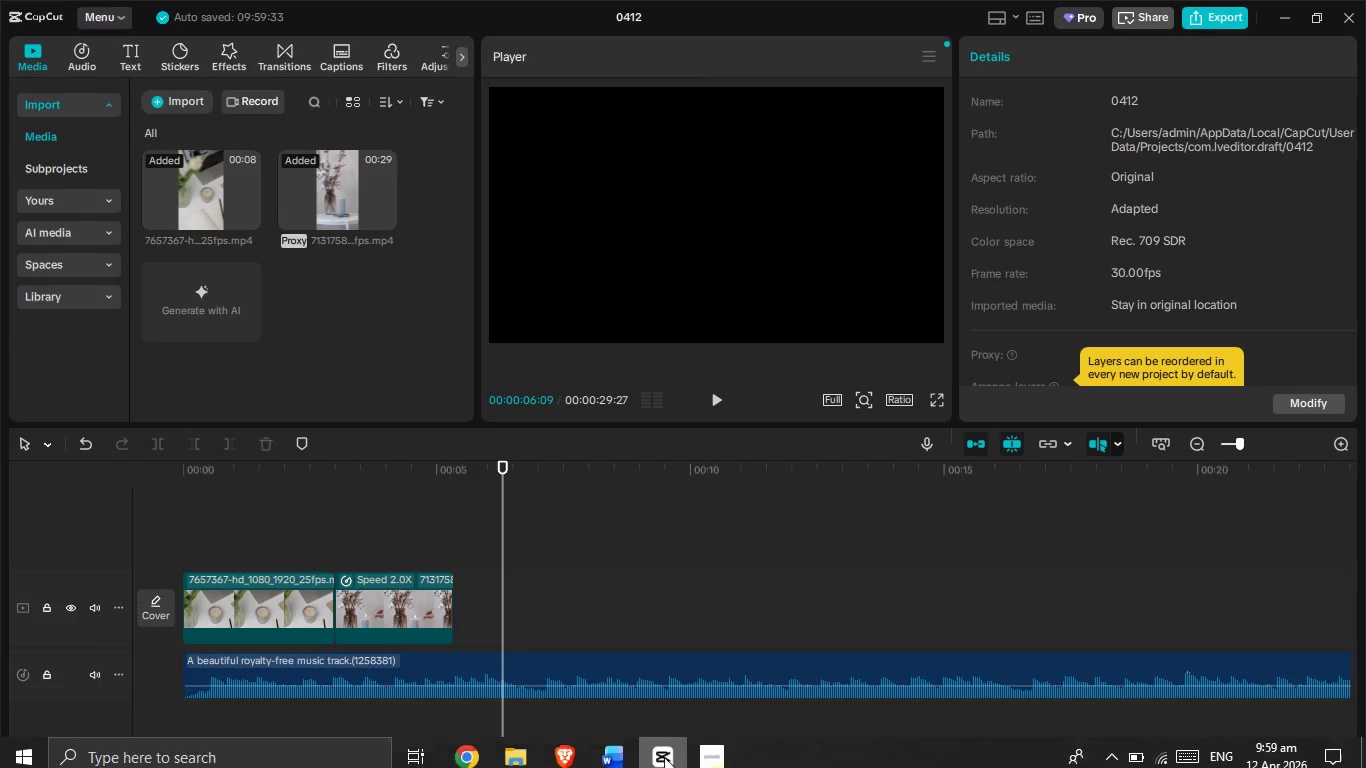 
left_click([574, 742])
 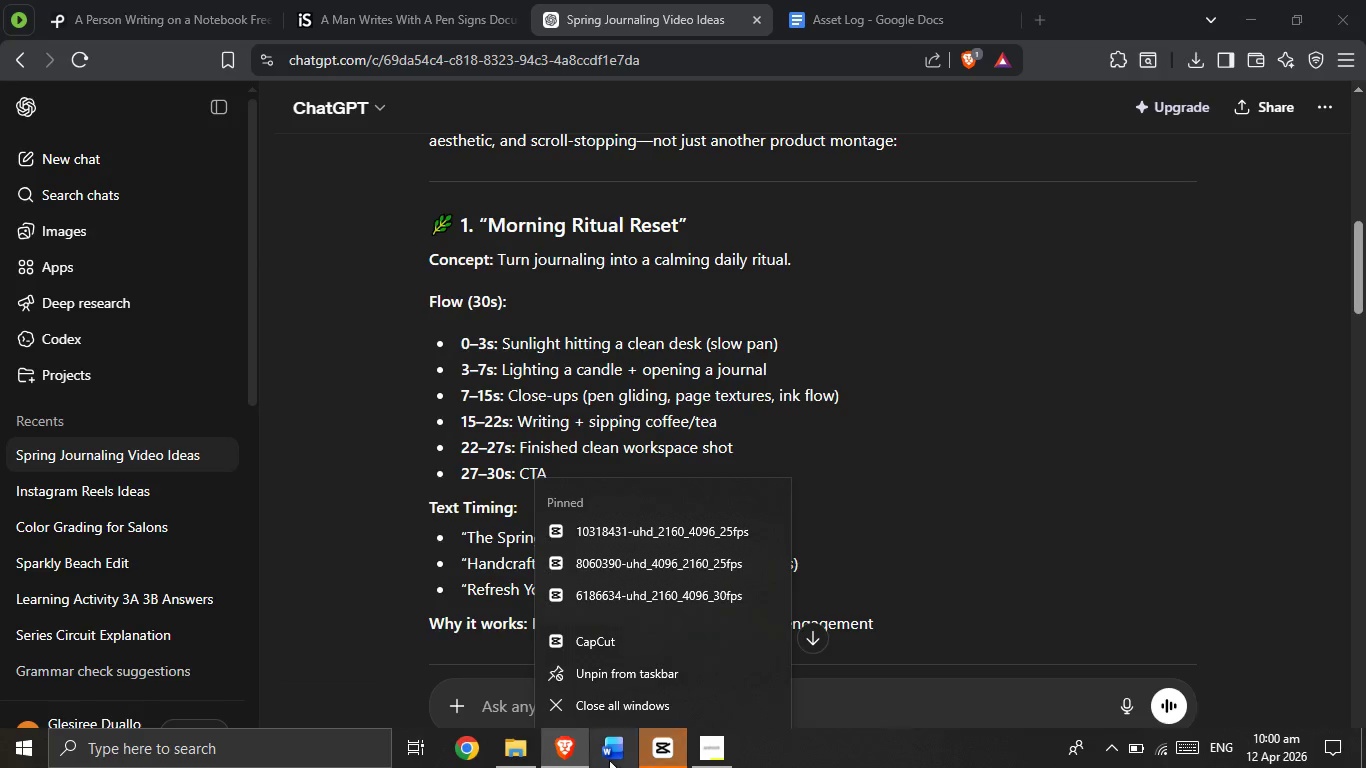 
left_click([671, 749])
 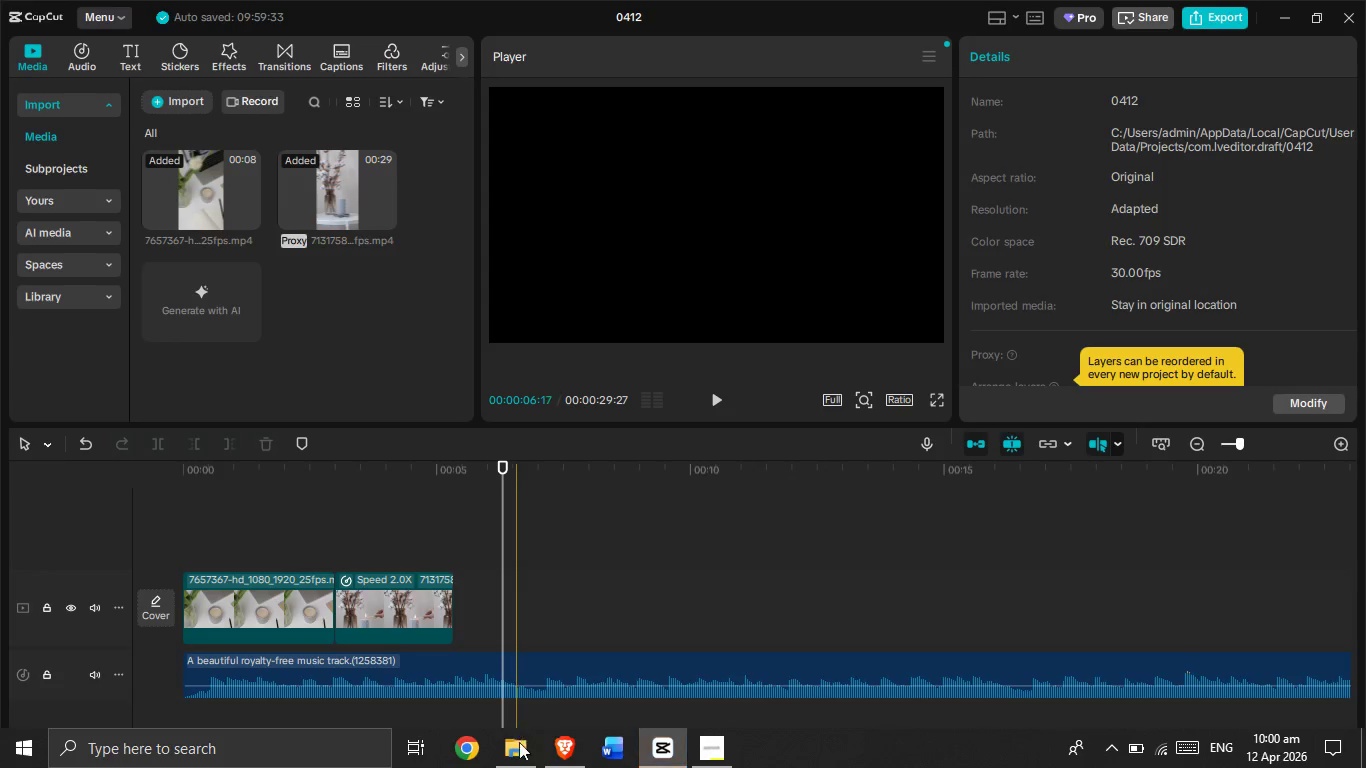 
left_click([517, 753])
 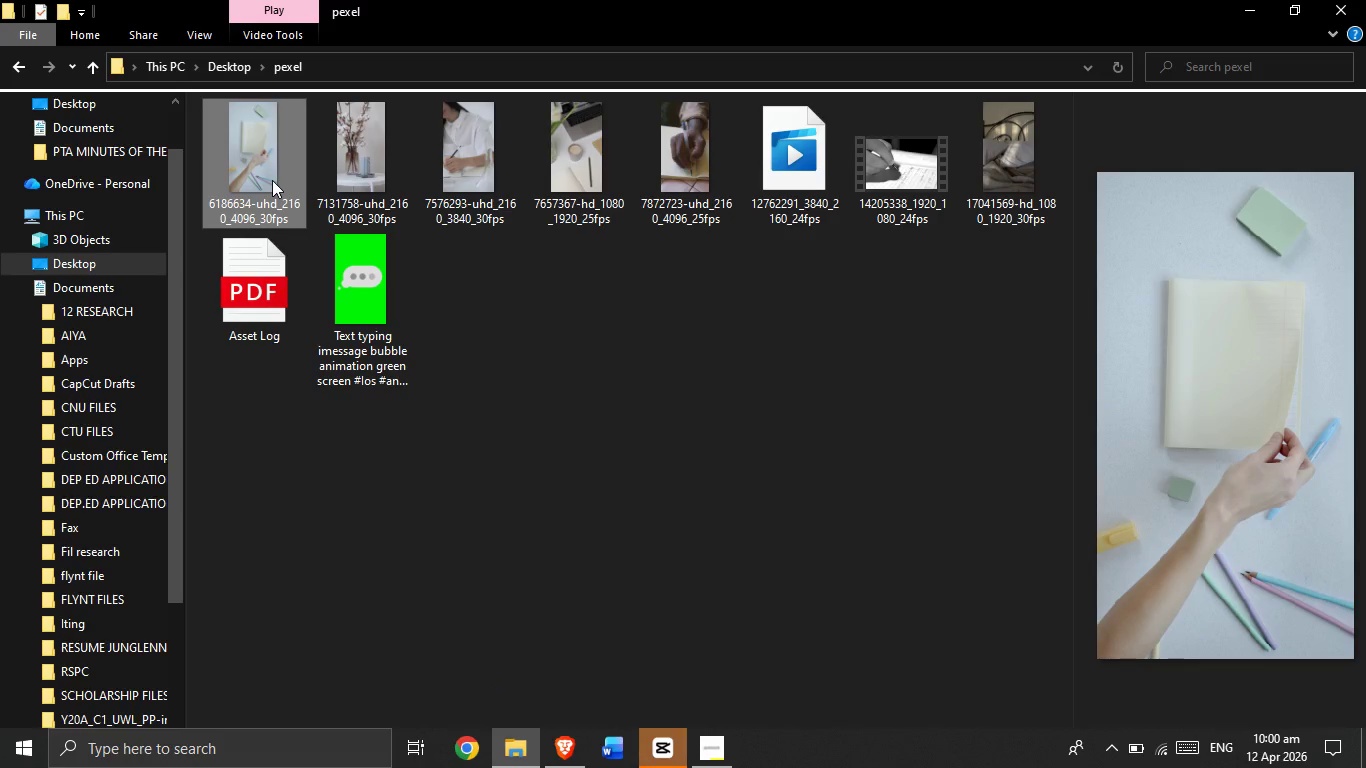 
left_click_drag(start_coordinate=[269, 168], to_coordinate=[505, 627])
 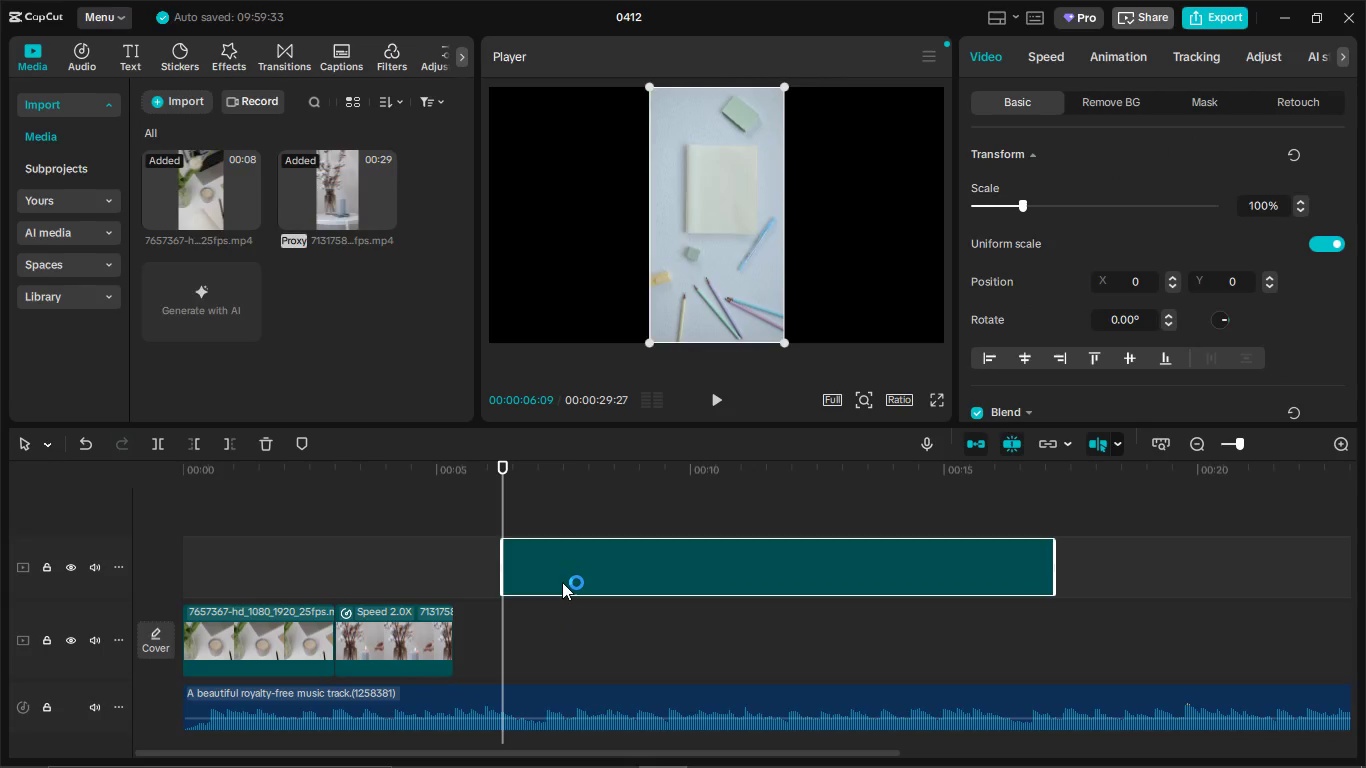 
left_click_drag(start_coordinate=[562, 581], to_coordinate=[491, 676])
 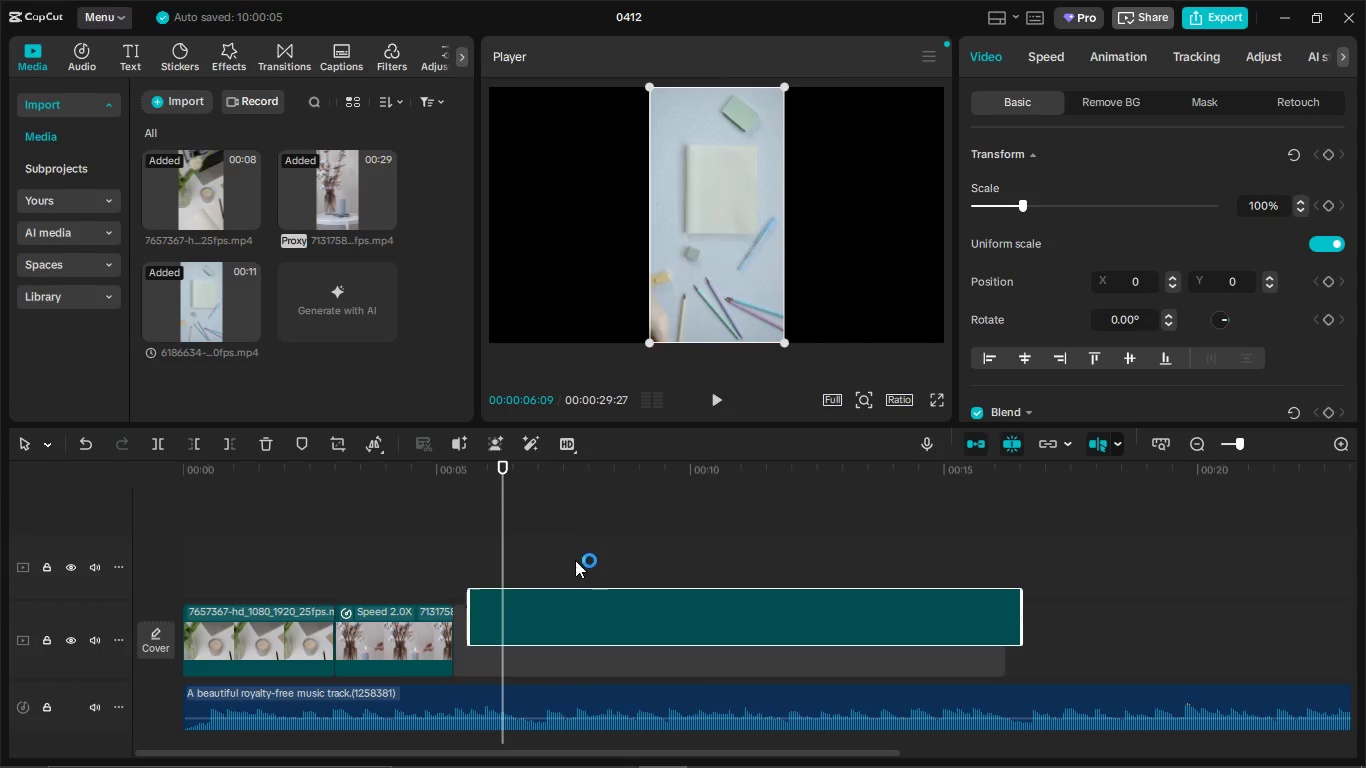 
left_click_drag(start_coordinate=[554, 564], to_coordinate=[585, 650])
 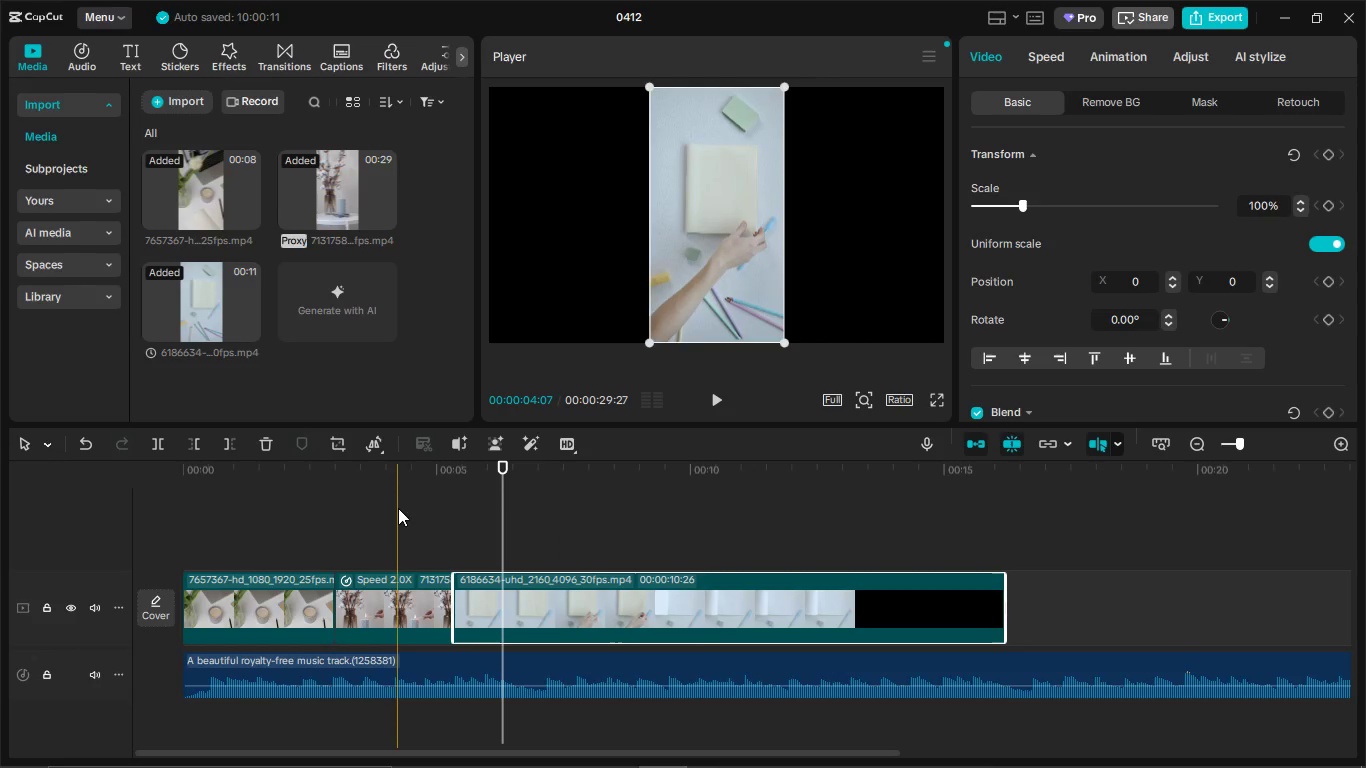 
left_click([413, 516])
 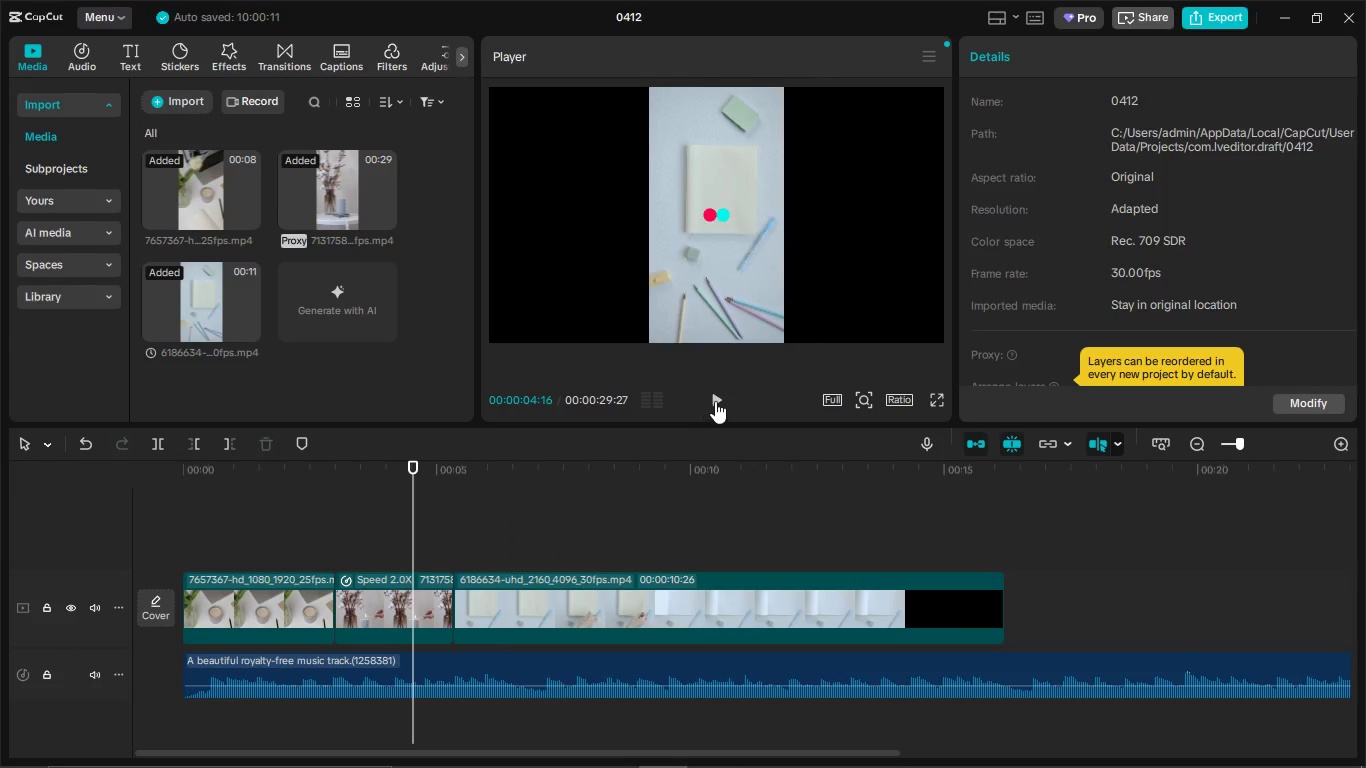 
left_click([720, 398])
 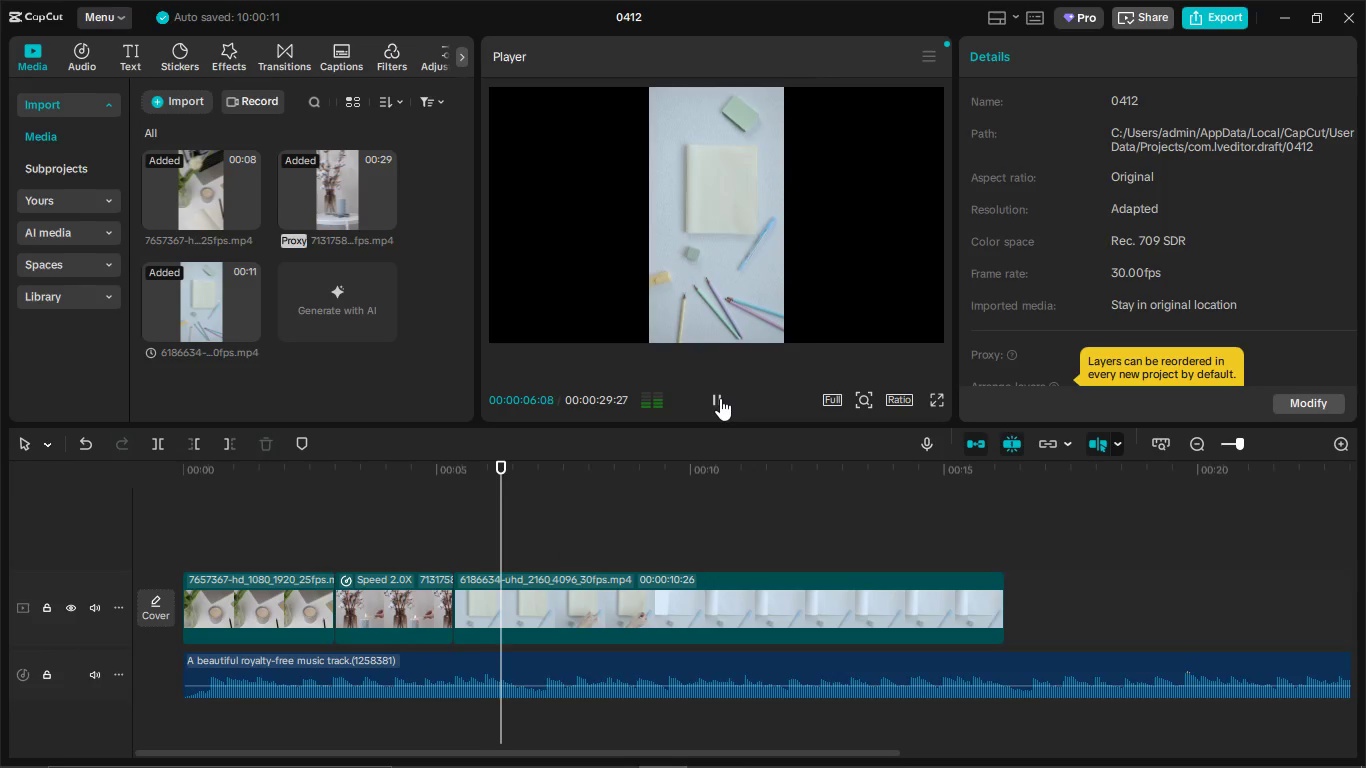 
left_click([720, 398])
 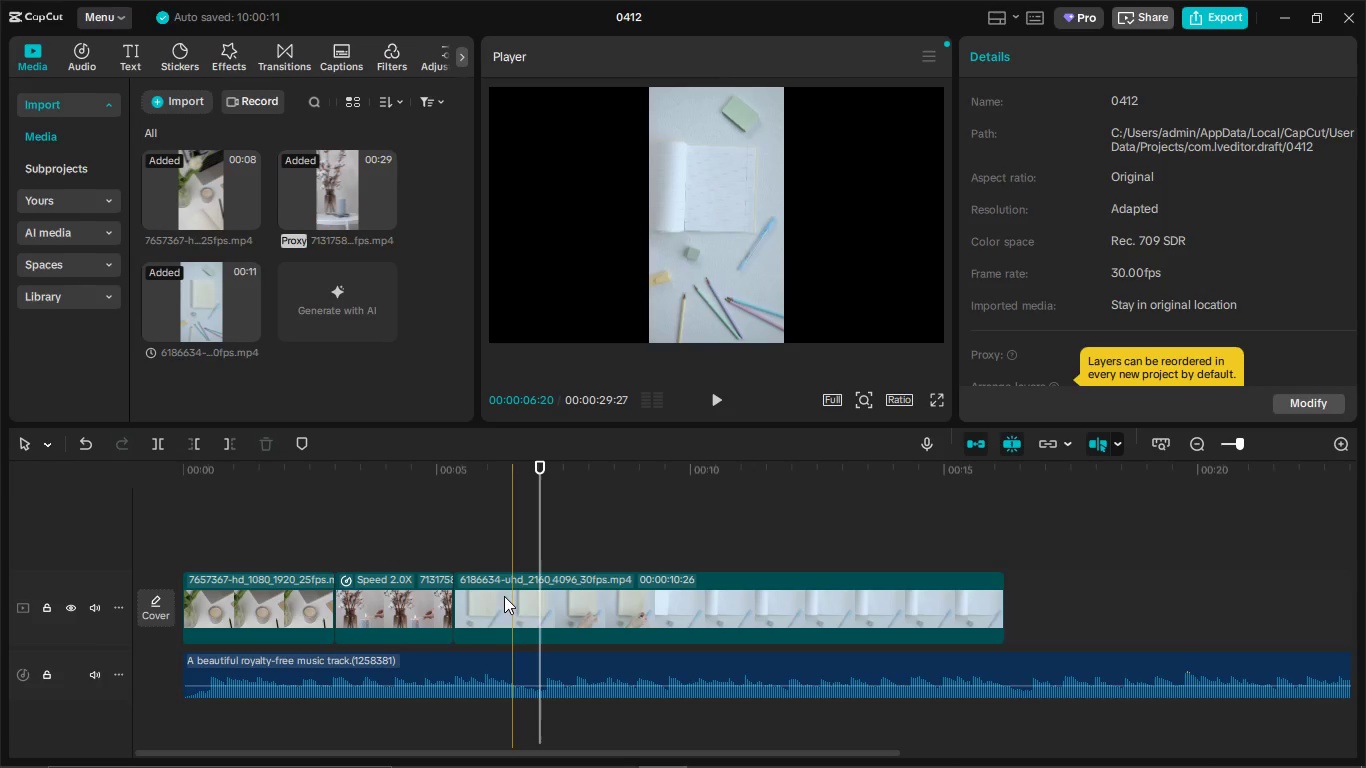 
left_click([489, 599])
 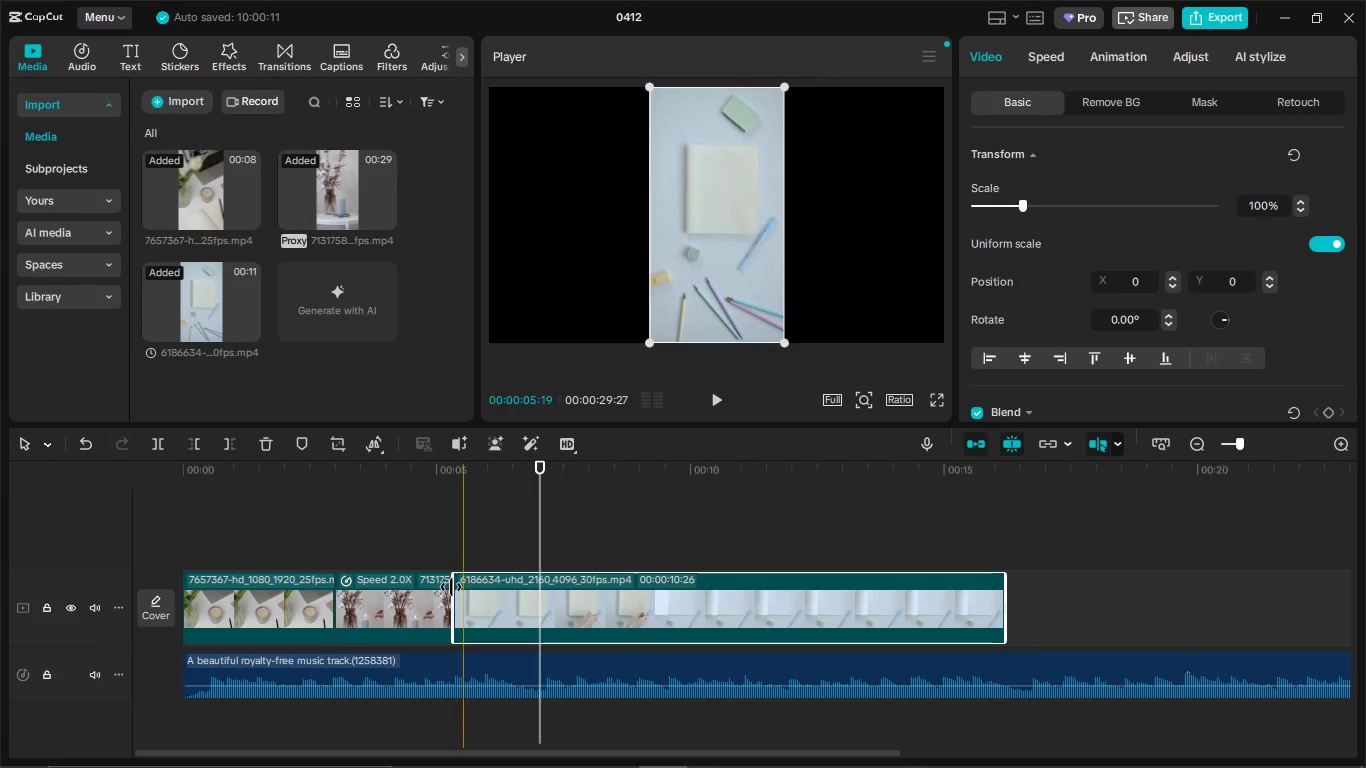 
left_click_drag(start_coordinate=[451, 587], to_coordinate=[504, 604])
 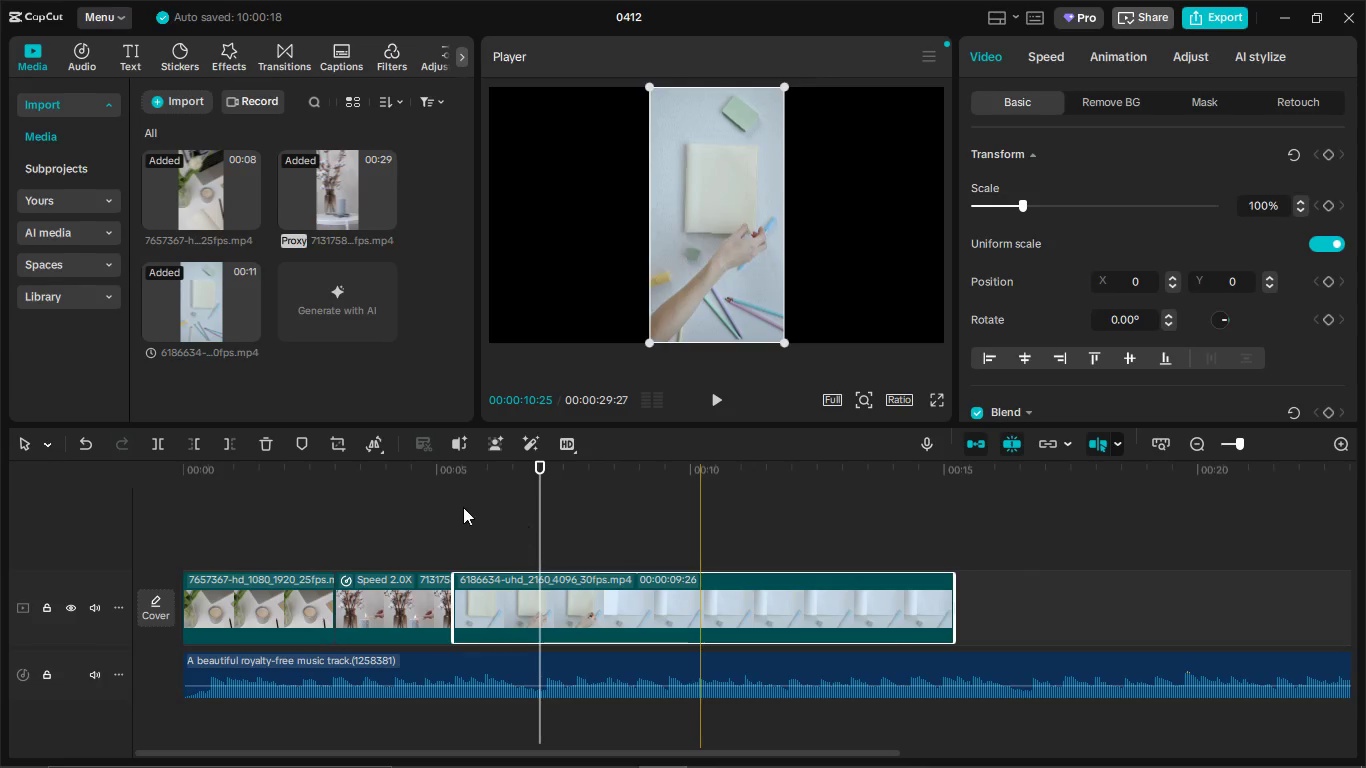 
left_click([453, 503])
 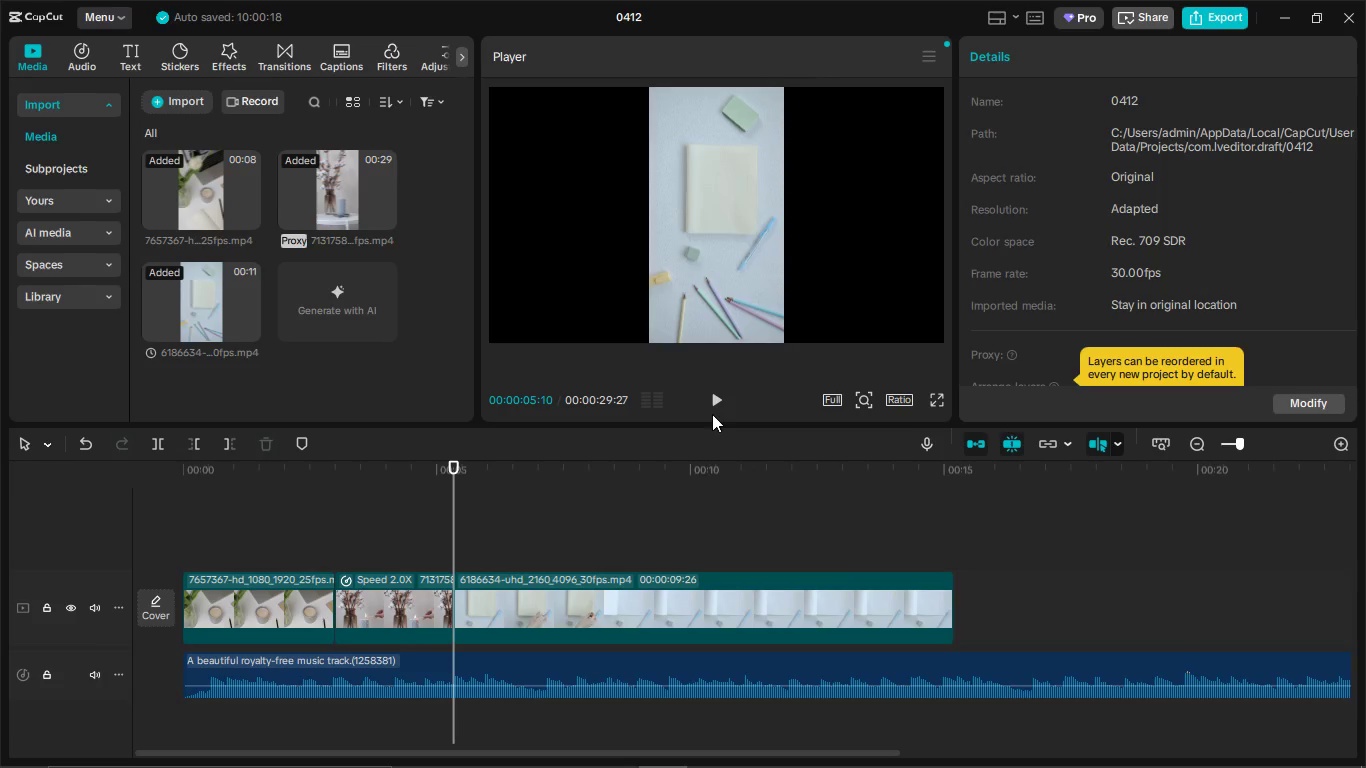 
double_click([714, 408])
 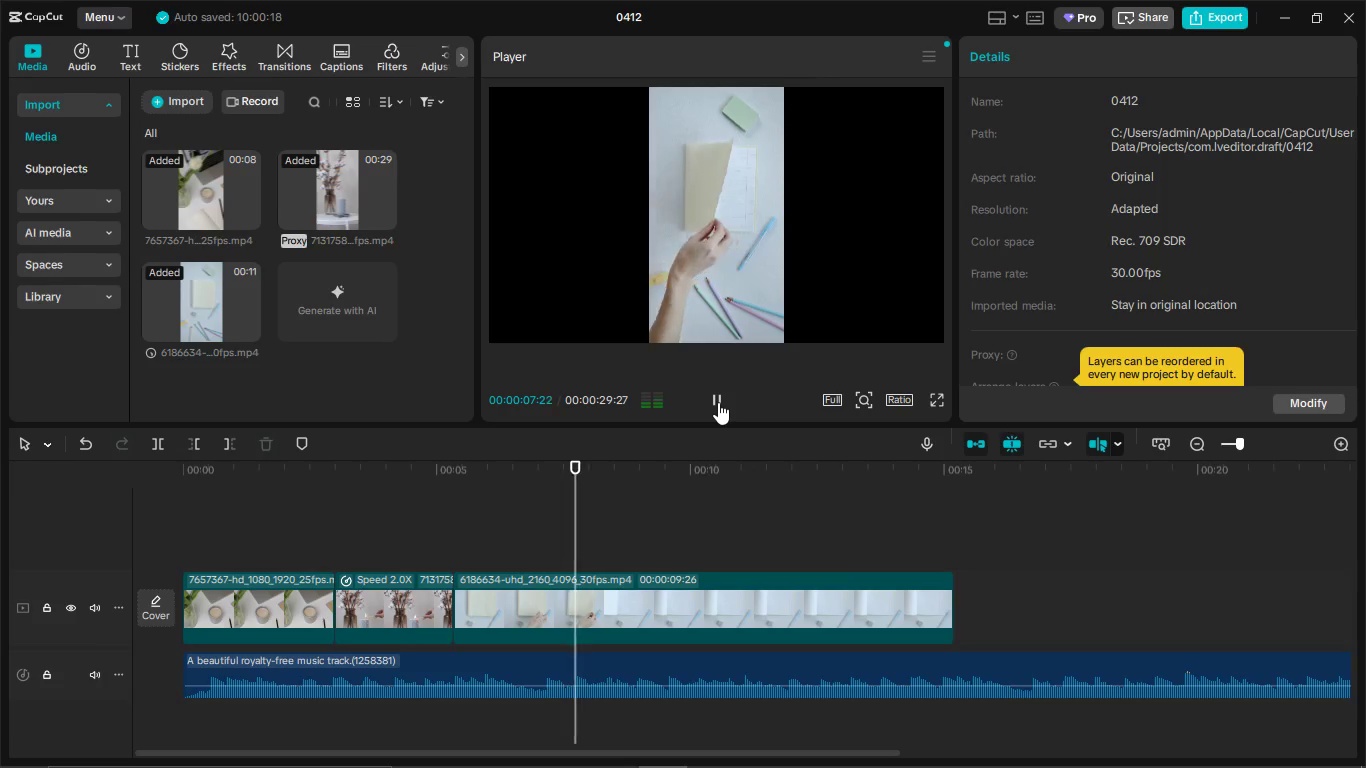 
left_click([718, 402])
 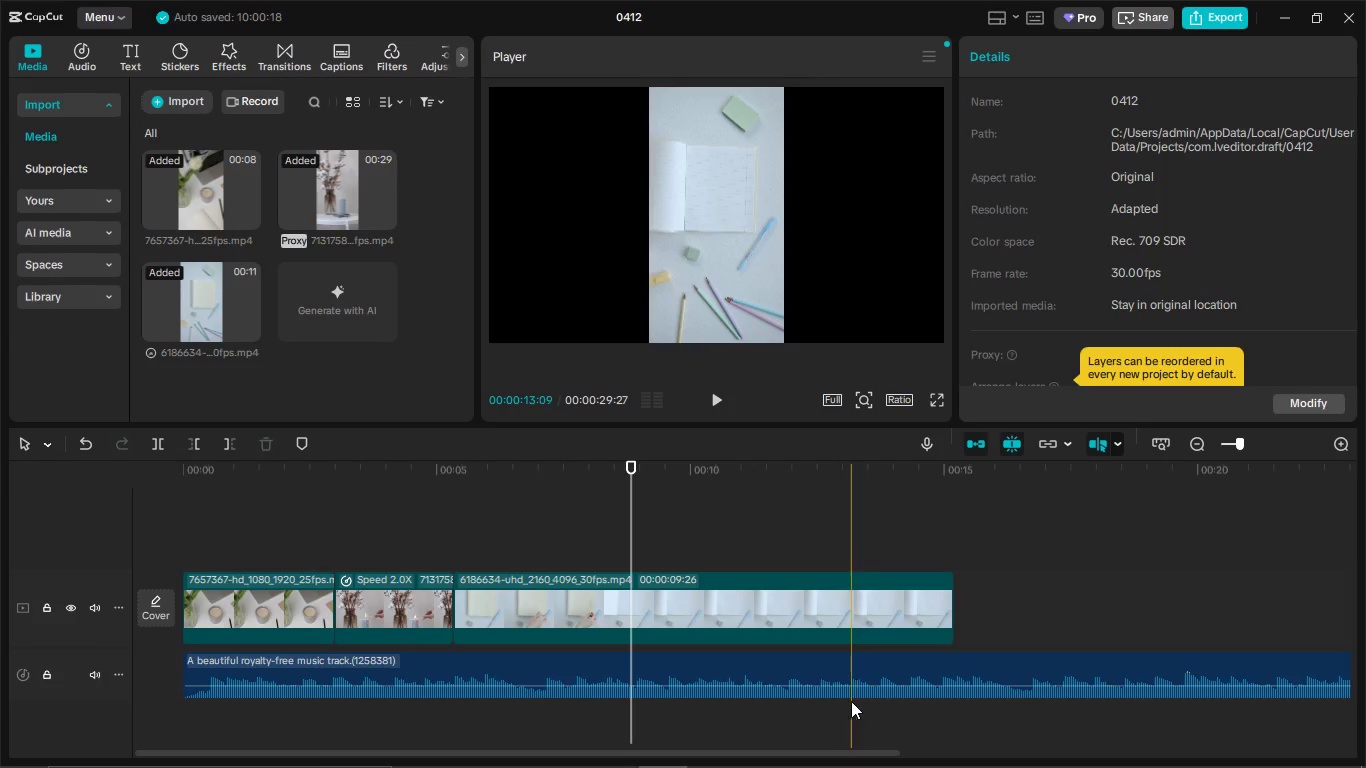 
left_click([825, 597])
 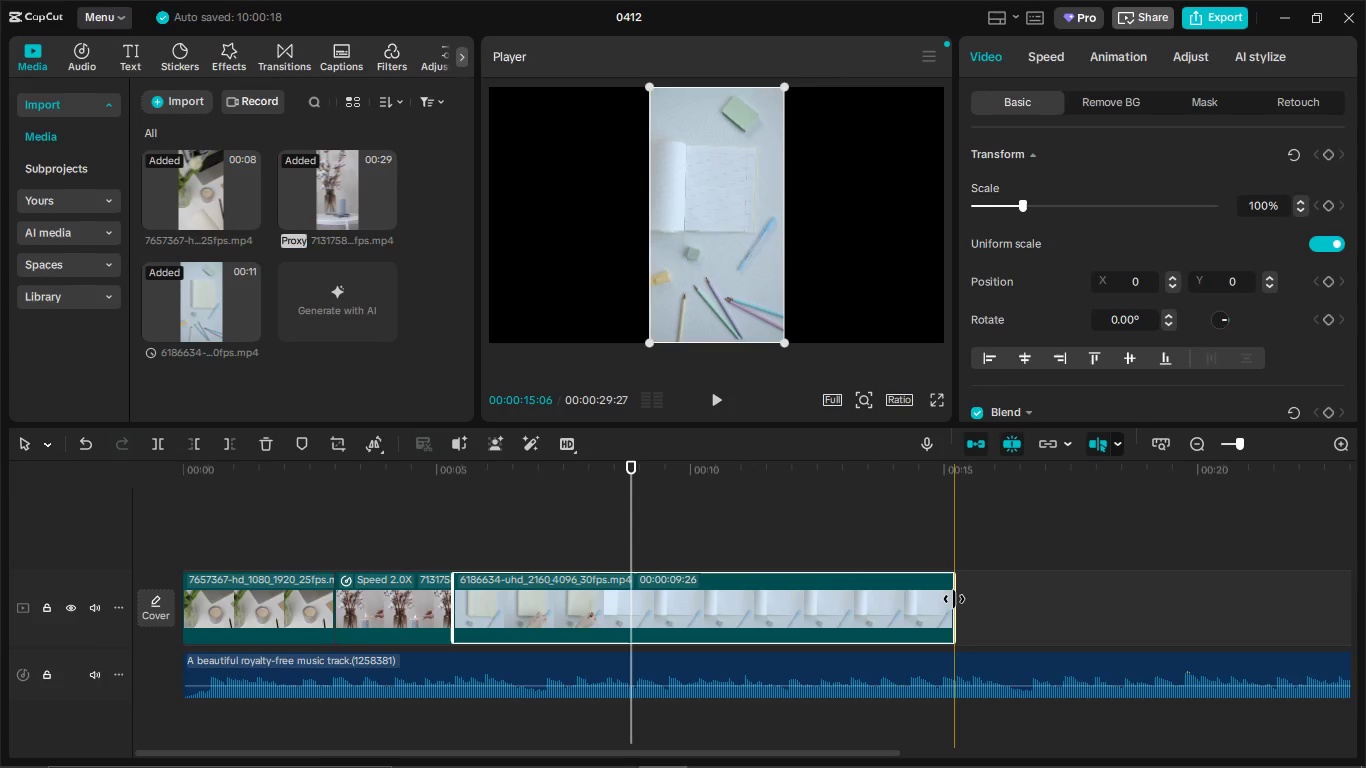 
left_click_drag(start_coordinate=[954, 599], to_coordinate=[623, 613])
 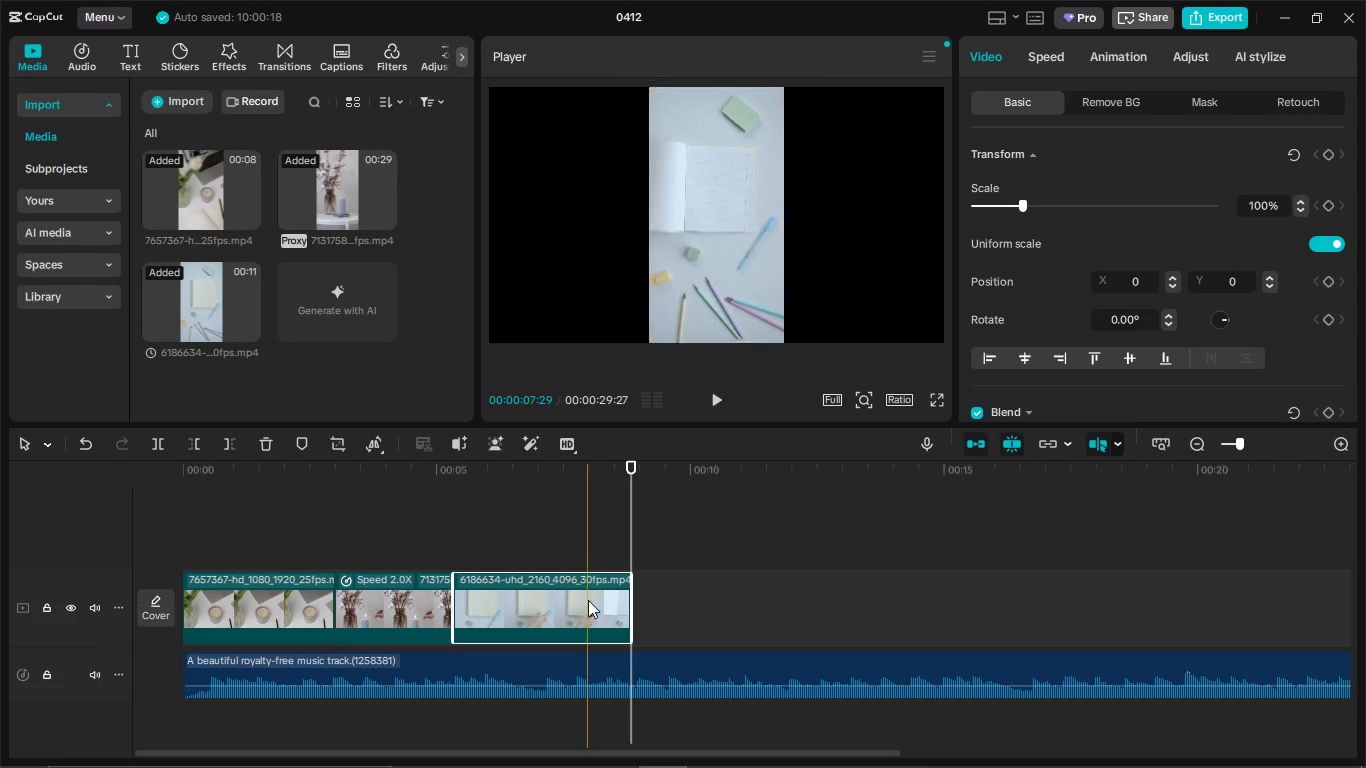 
left_click([588, 600])
 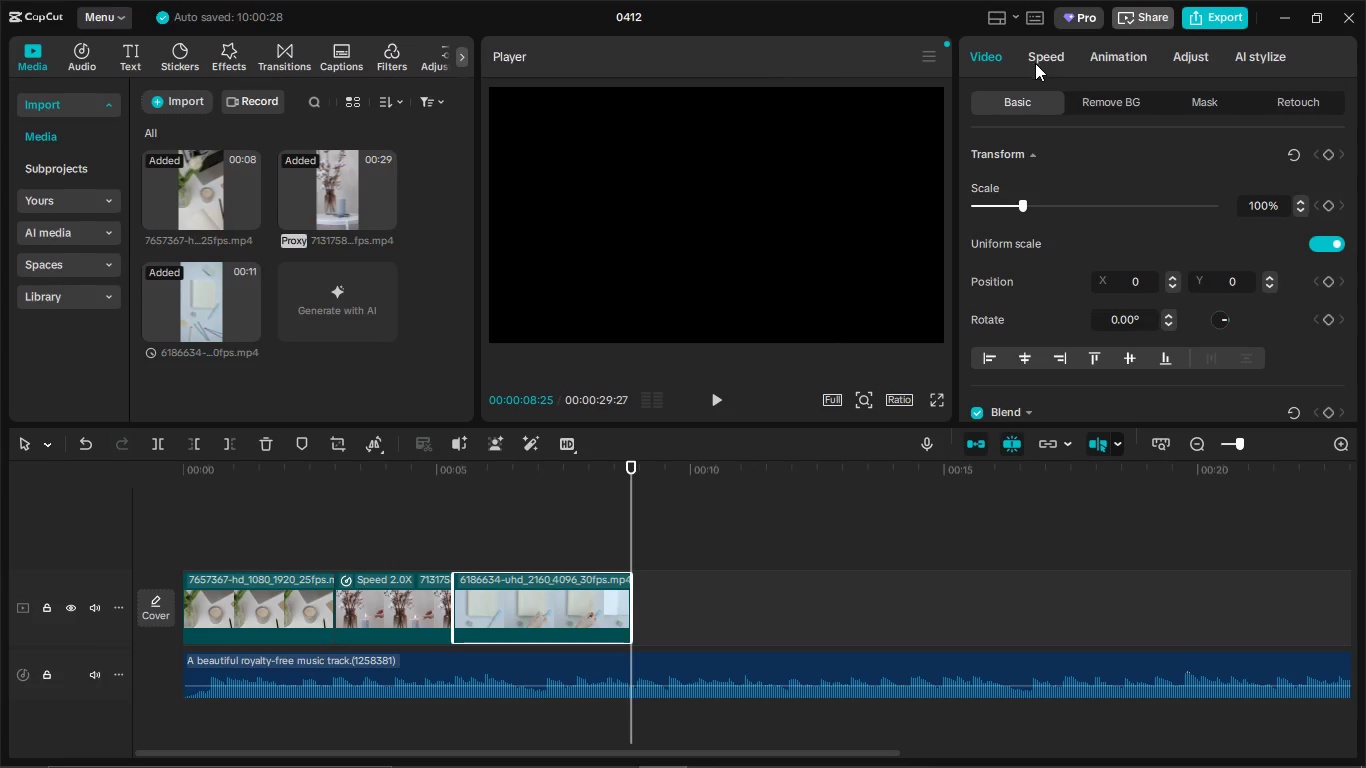 
left_click([1042, 63])
 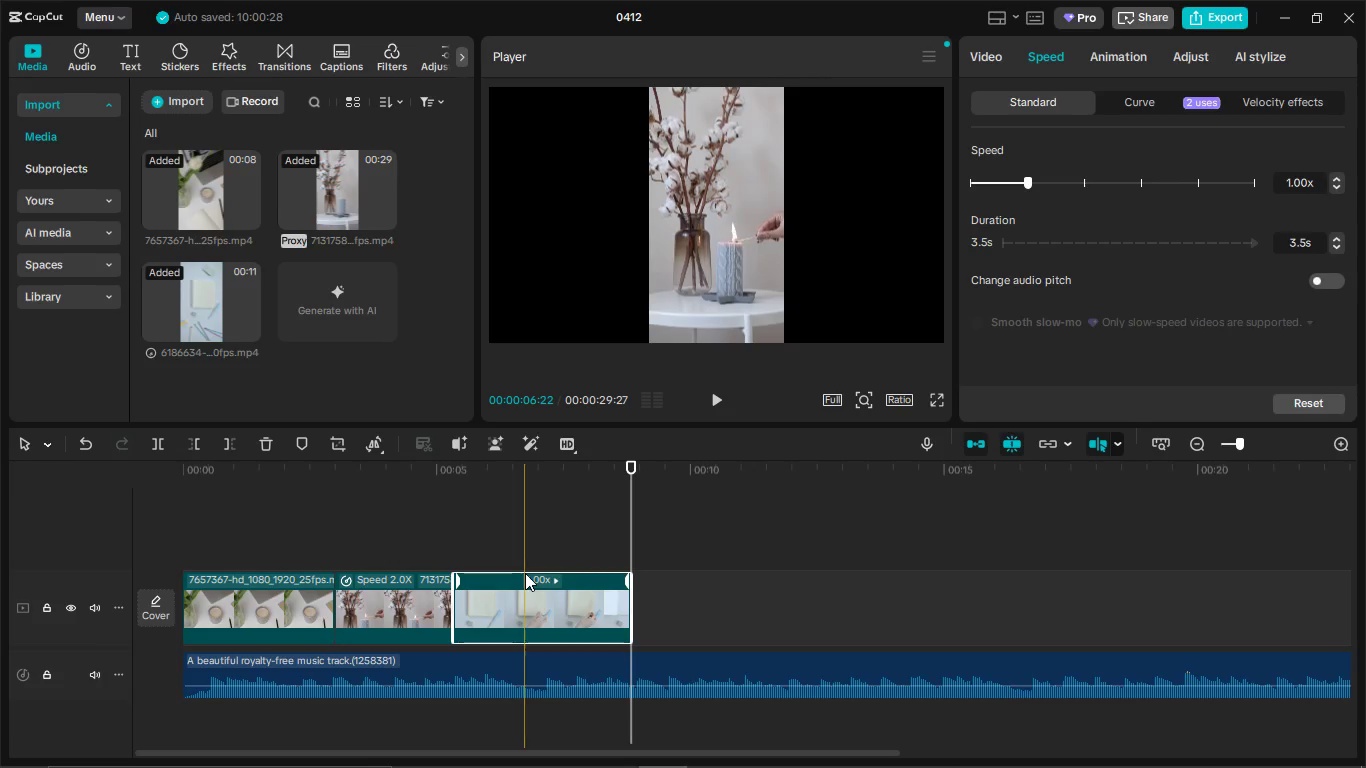 
key(Alt+AltLeft)
 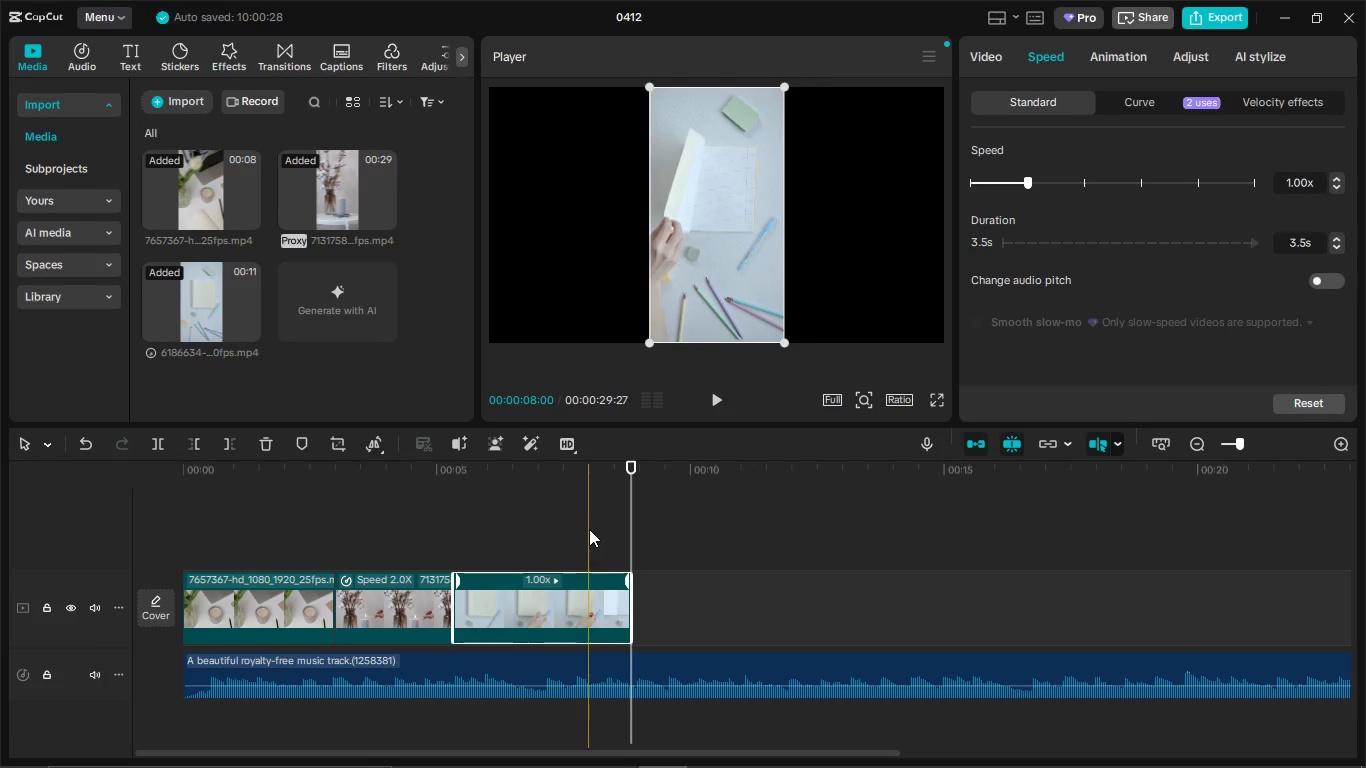 
key(Alt+Tab)
 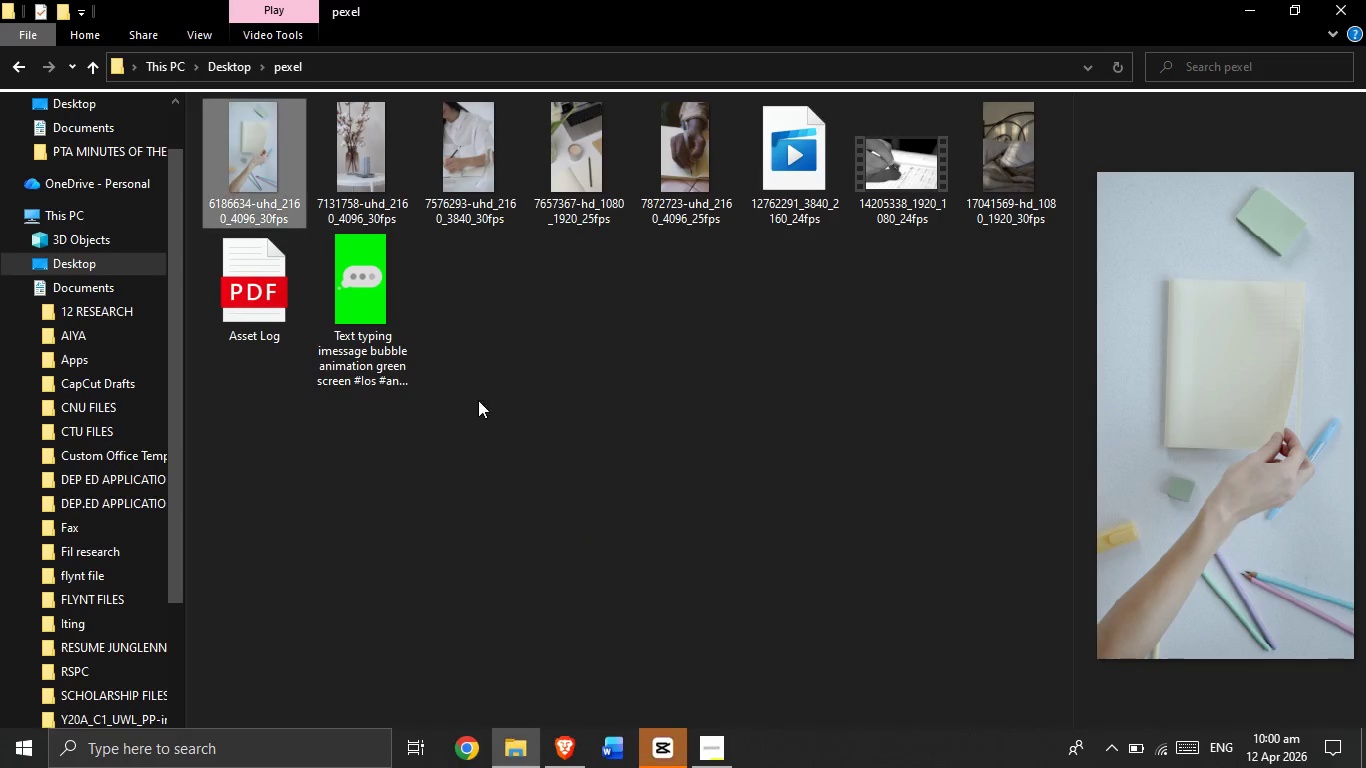 
key(Alt+AltLeft)
 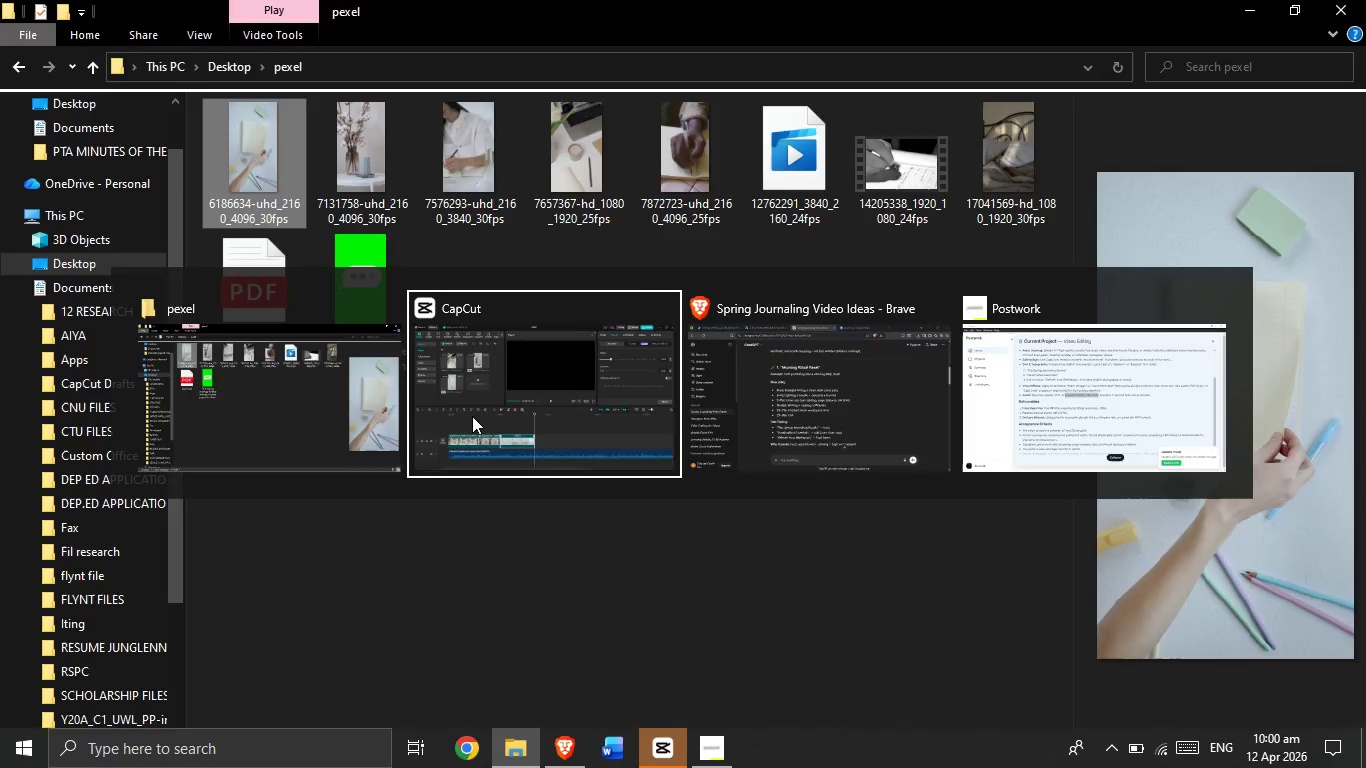 
key(Alt+Tab)
 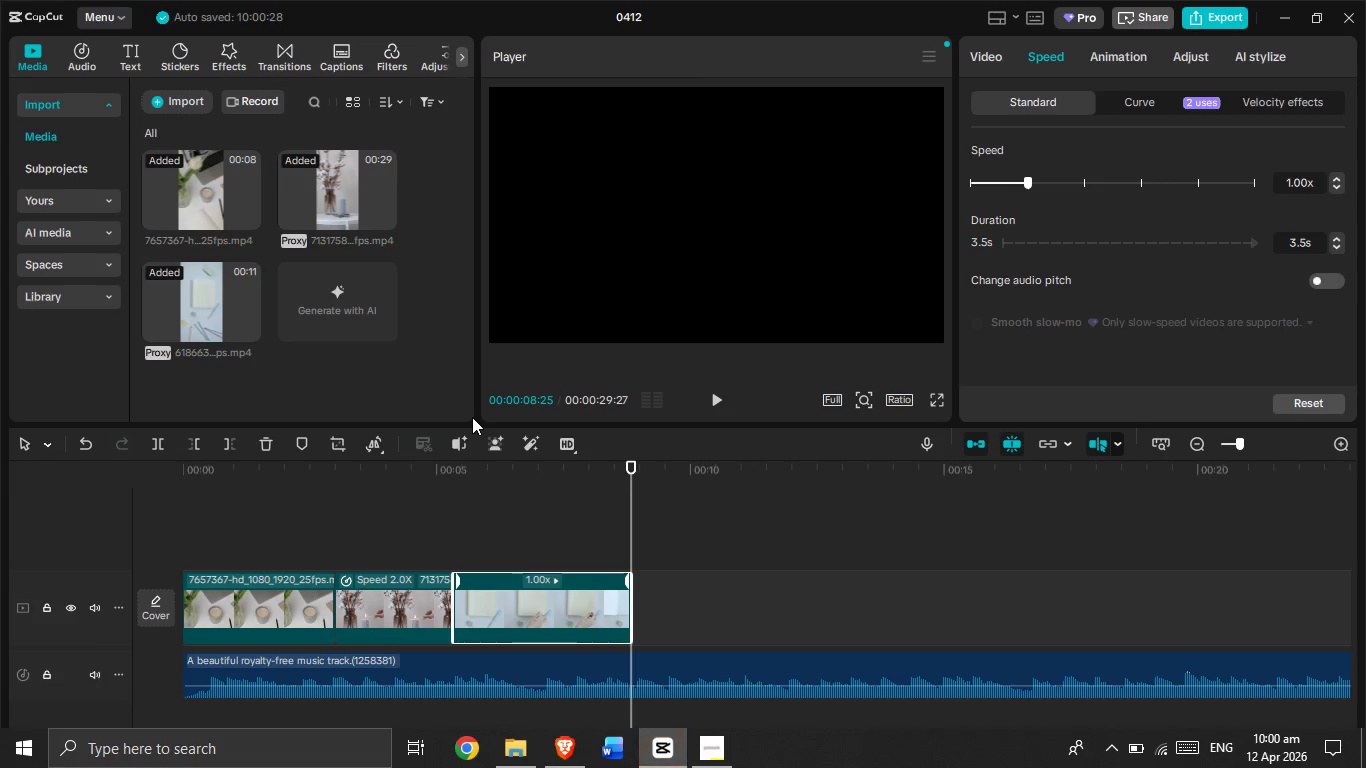 
key(Alt+Tab)
 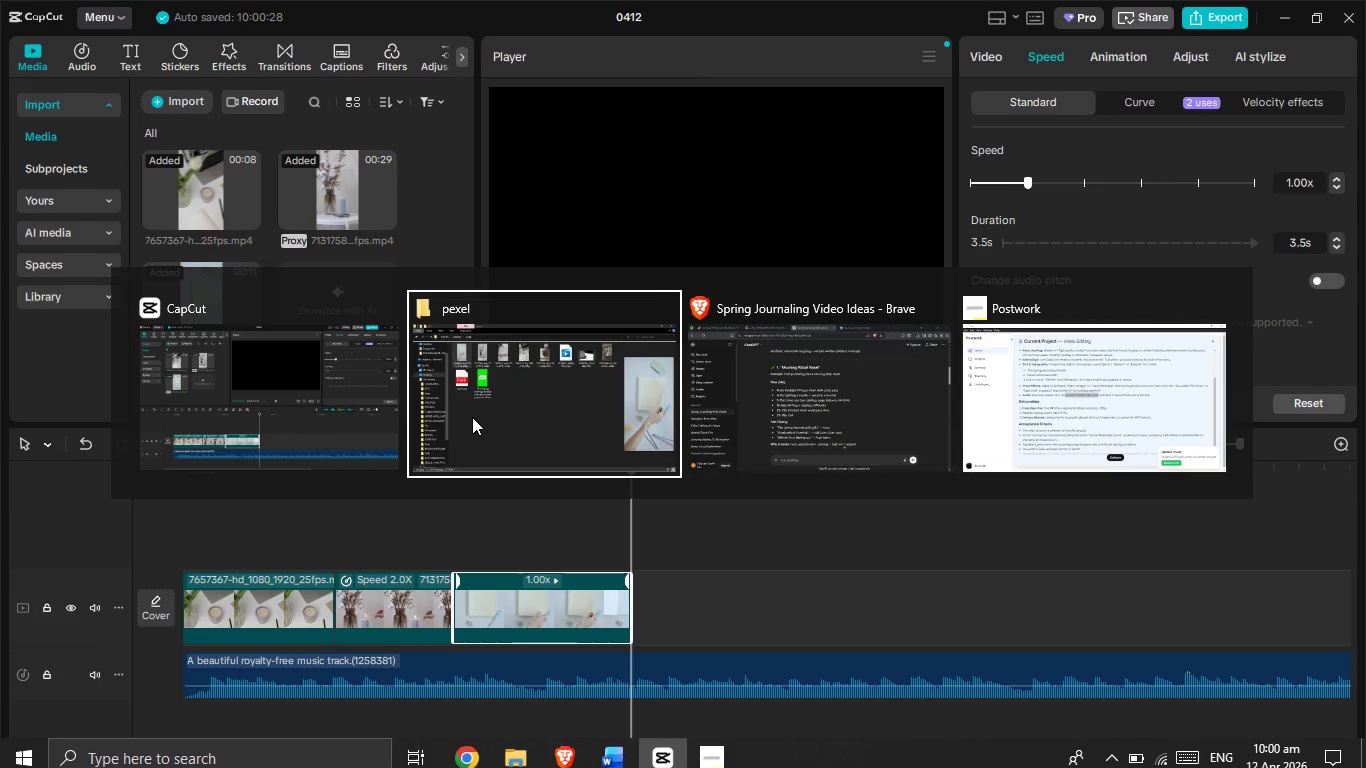 
key(Alt+Tab)
 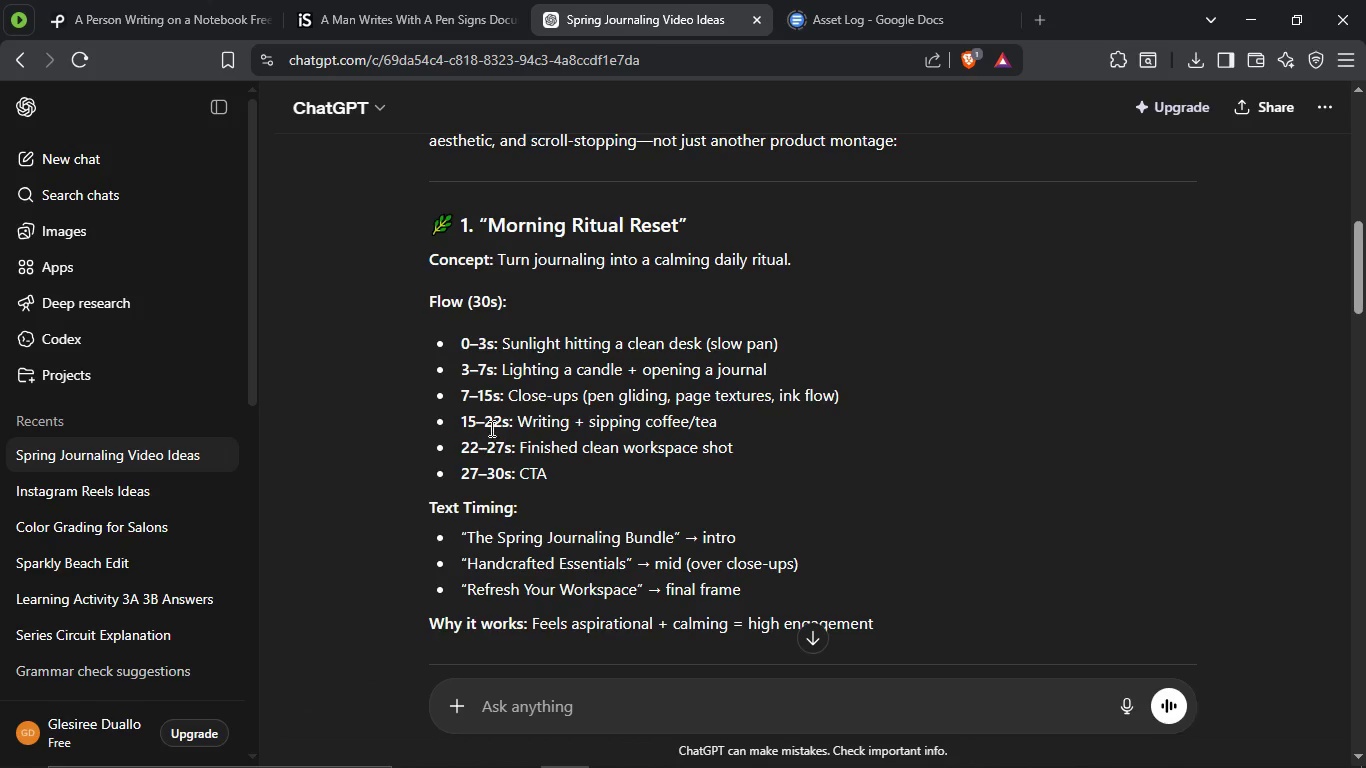 
key(Alt+Tab)
 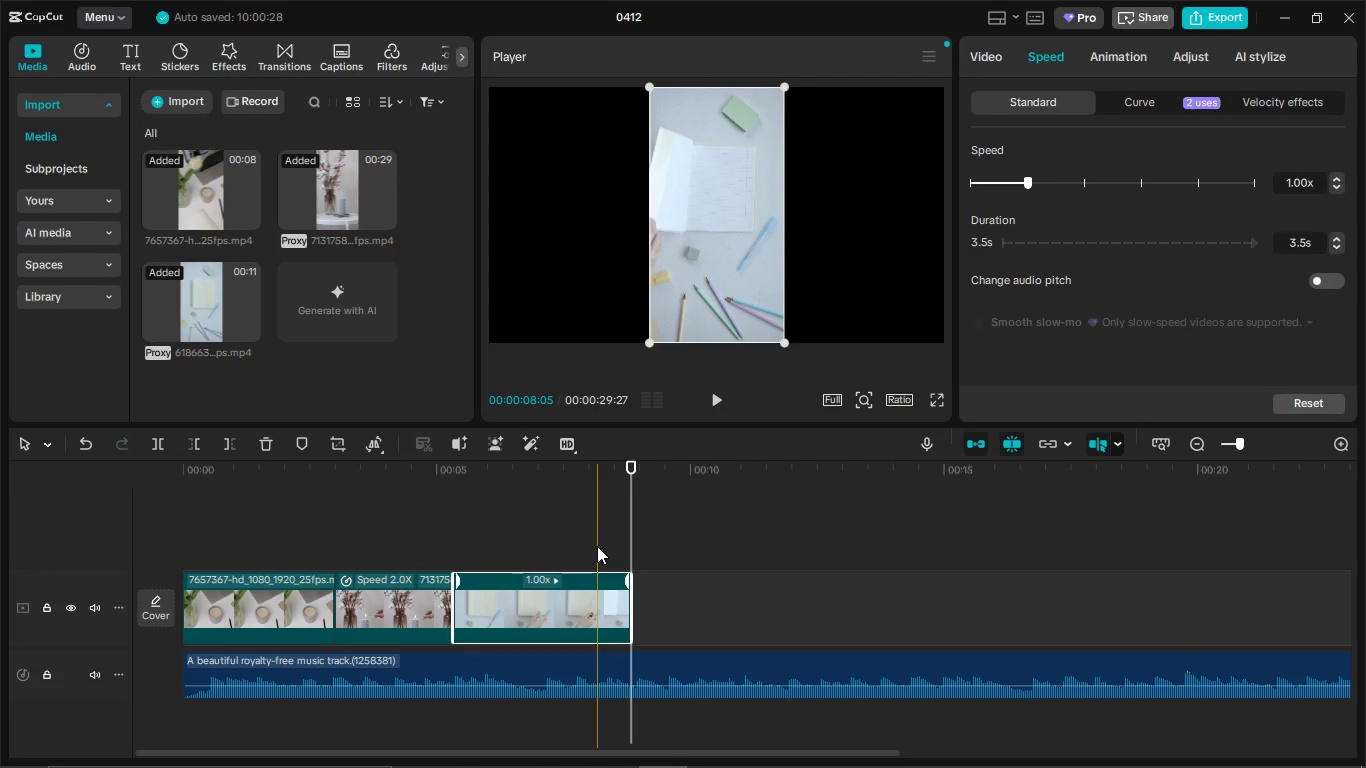 
left_click([234, 497])
 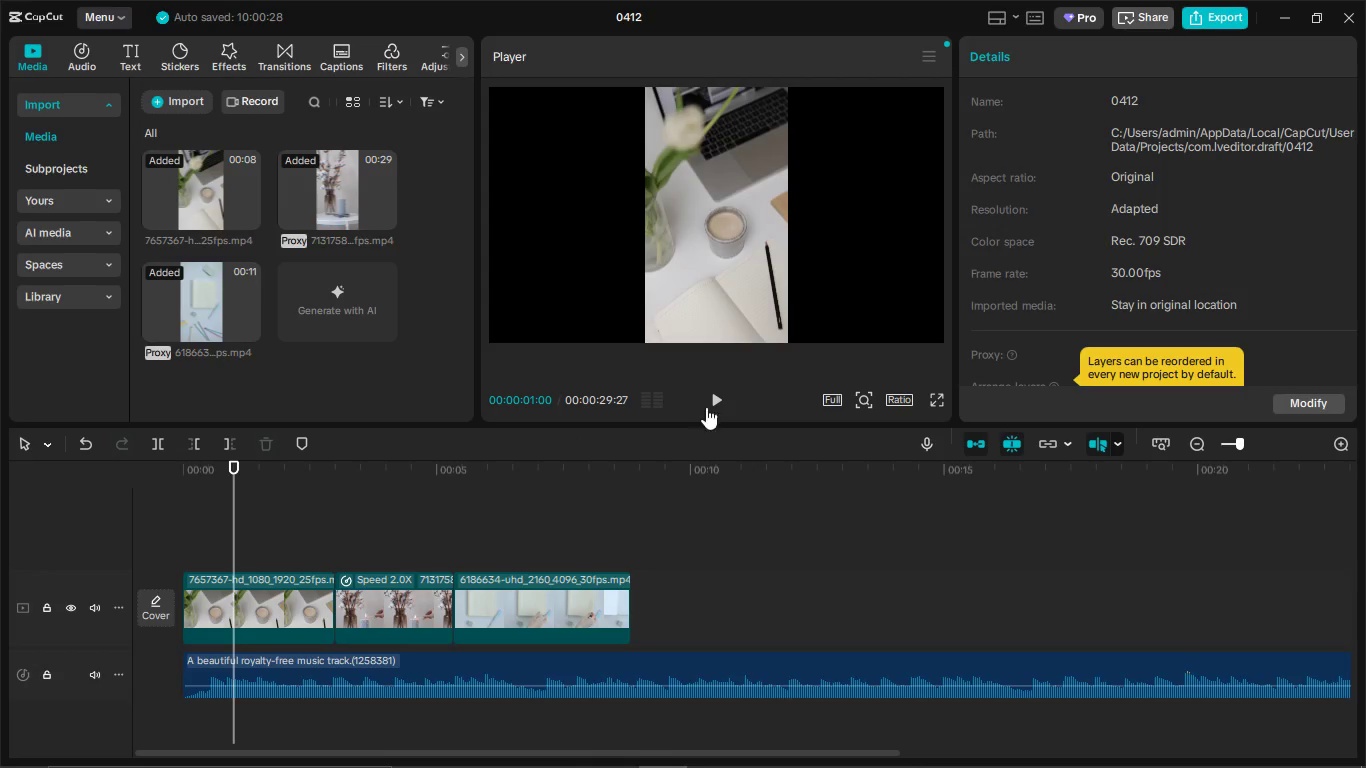 
left_click([715, 404])
 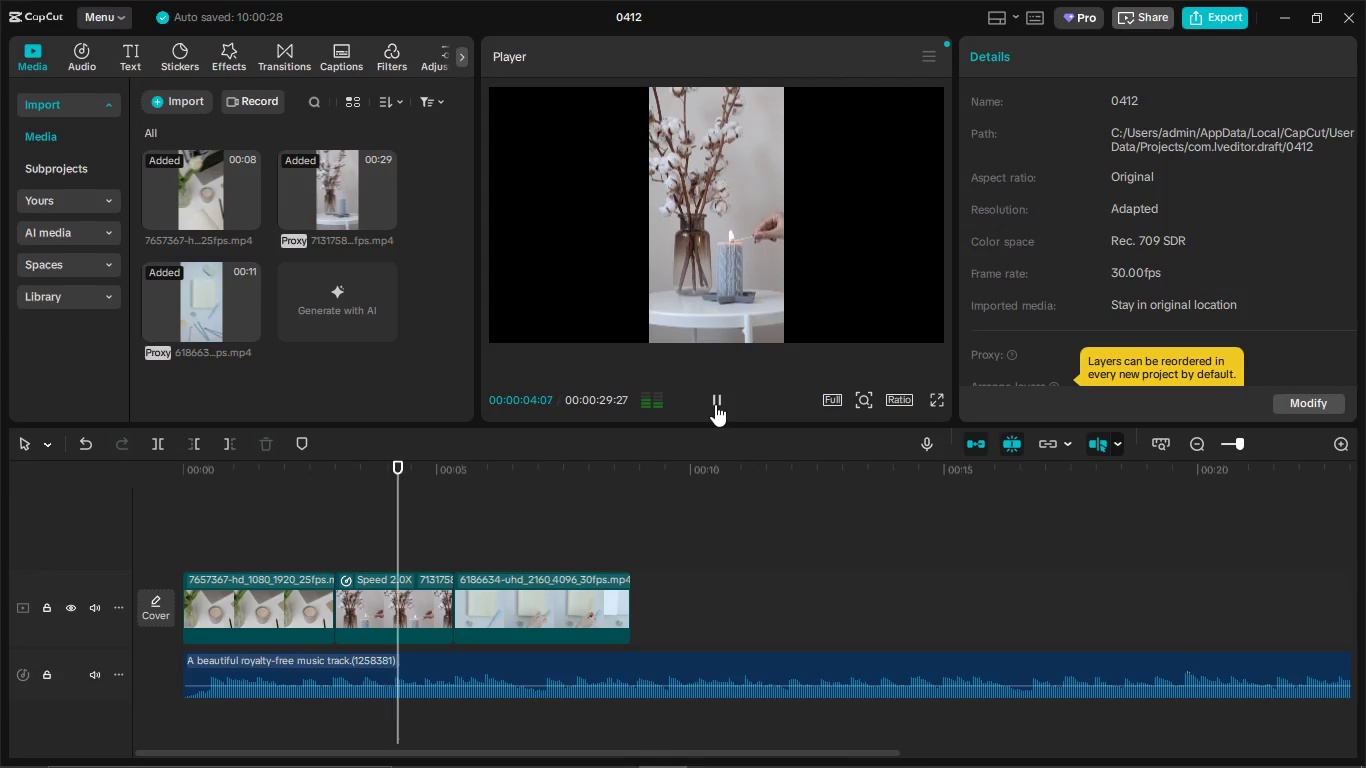 
wait(8.44)
 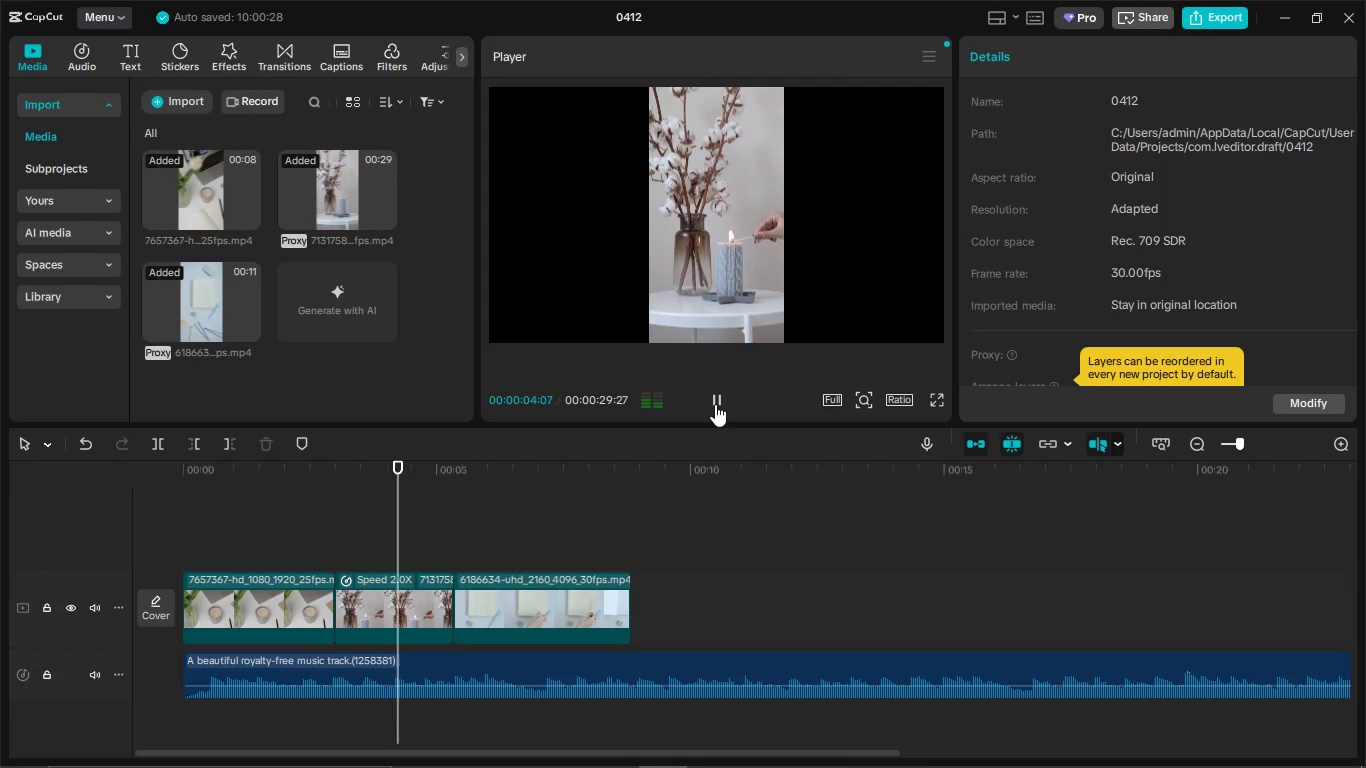 
left_click([717, 402])
 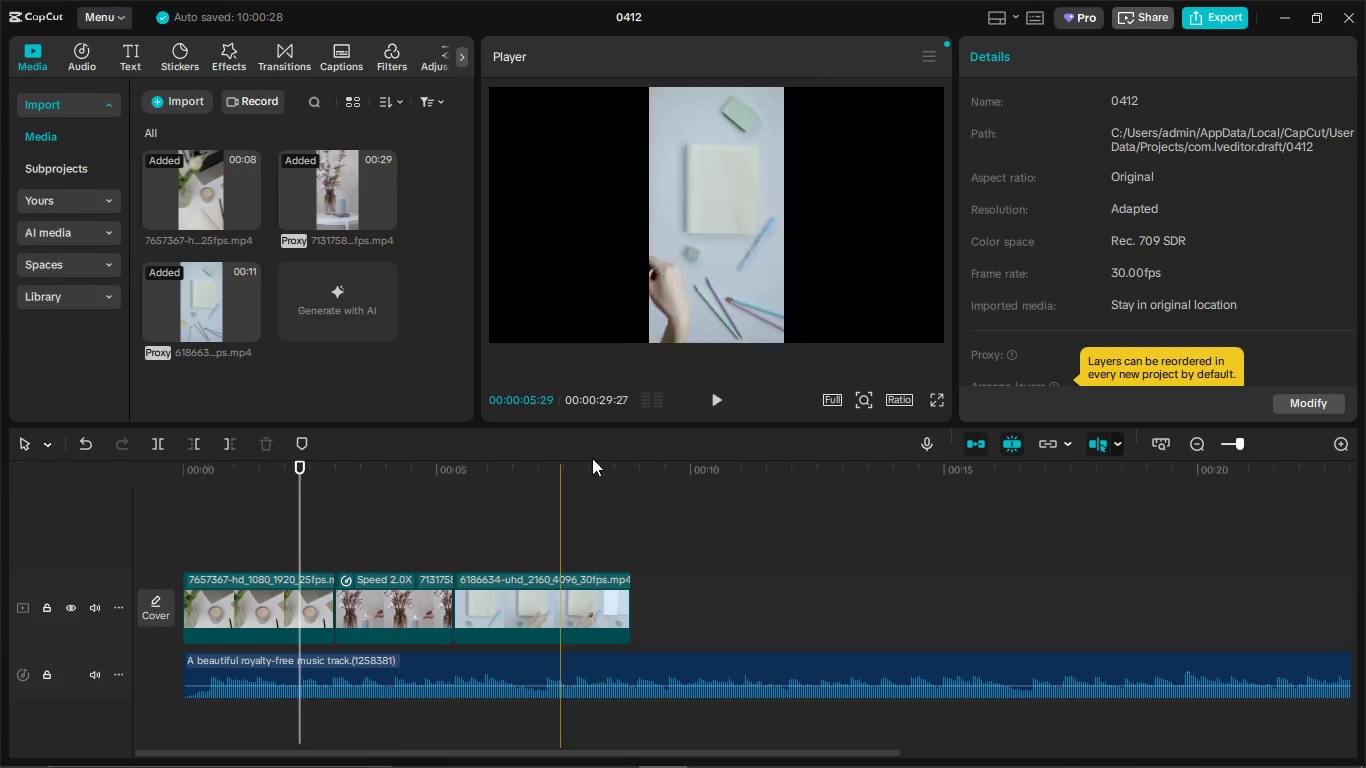 
left_click([719, 403])
 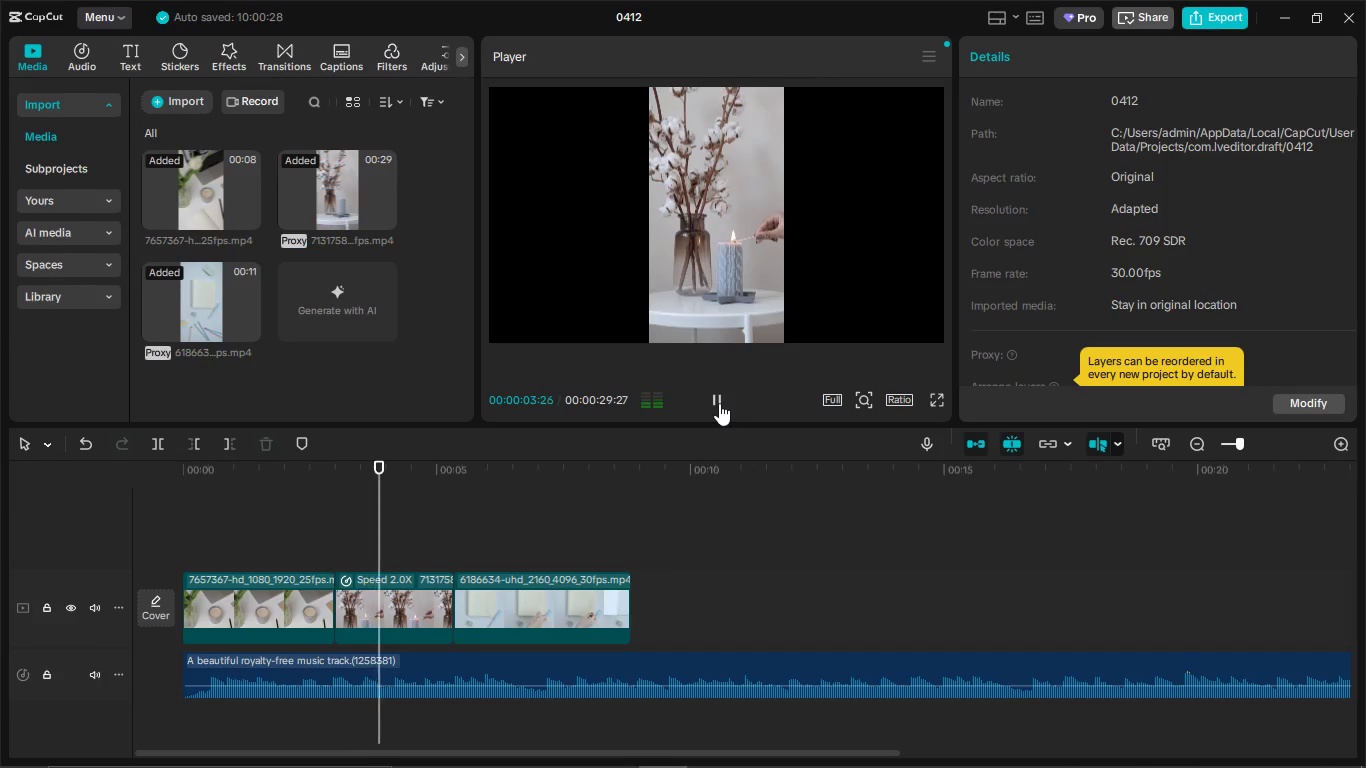 
left_click([719, 403])
 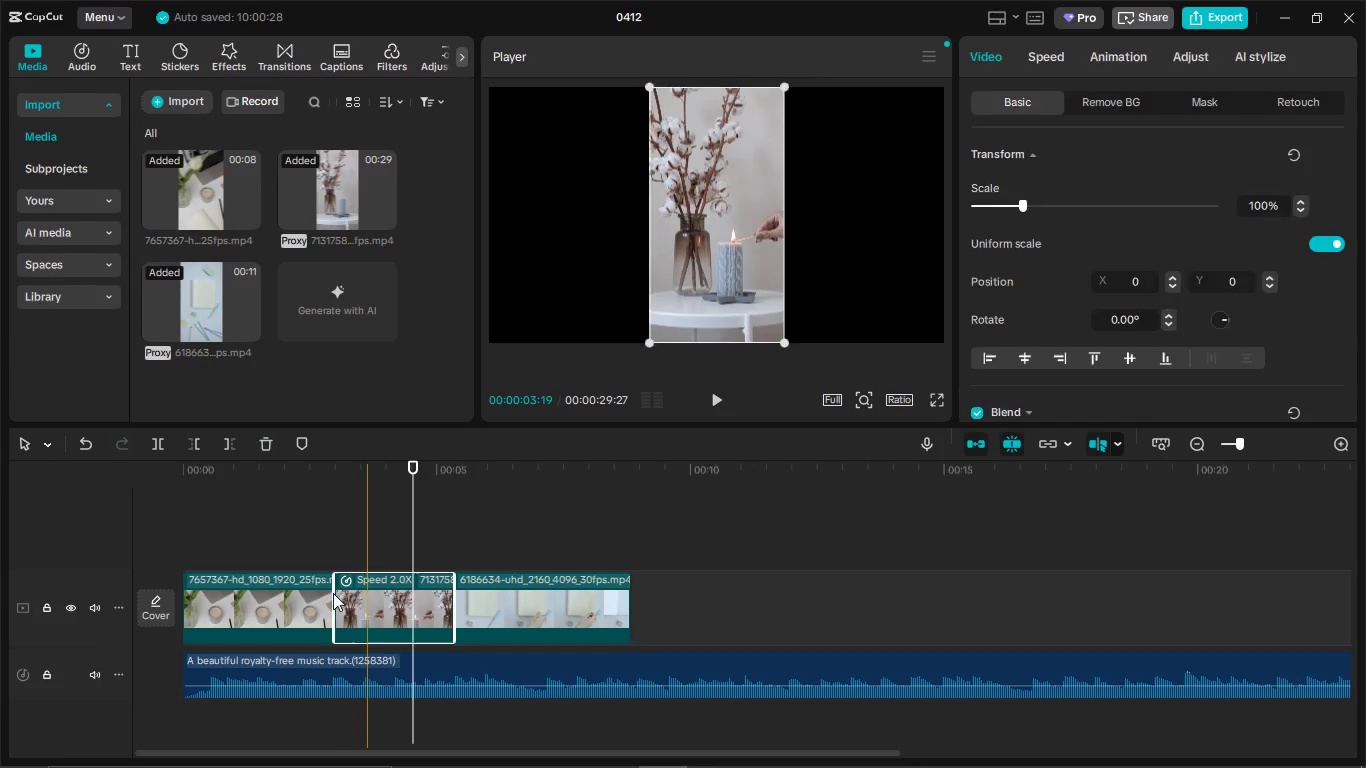 
left_click_drag(start_coordinate=[333, 592], to_coordinate=[390, 610])
 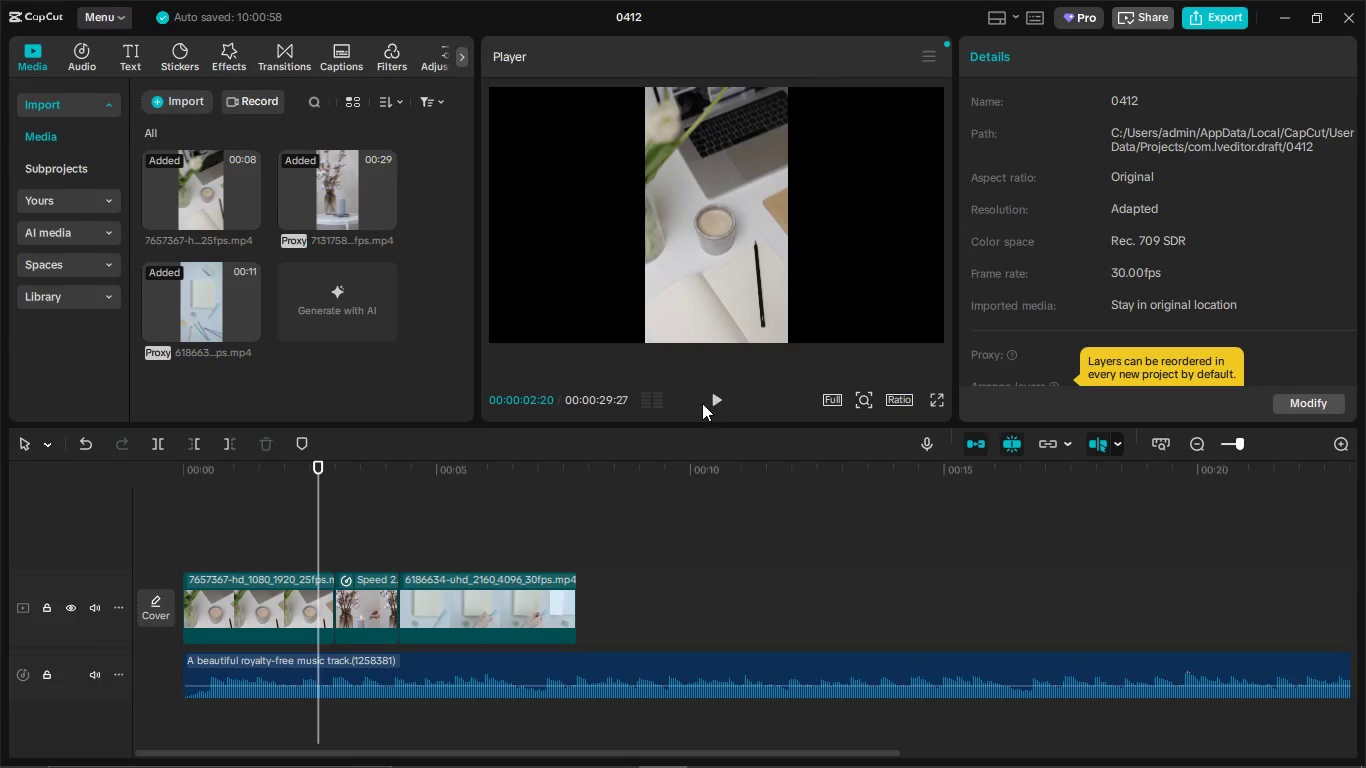 
left_click([726, 396])
 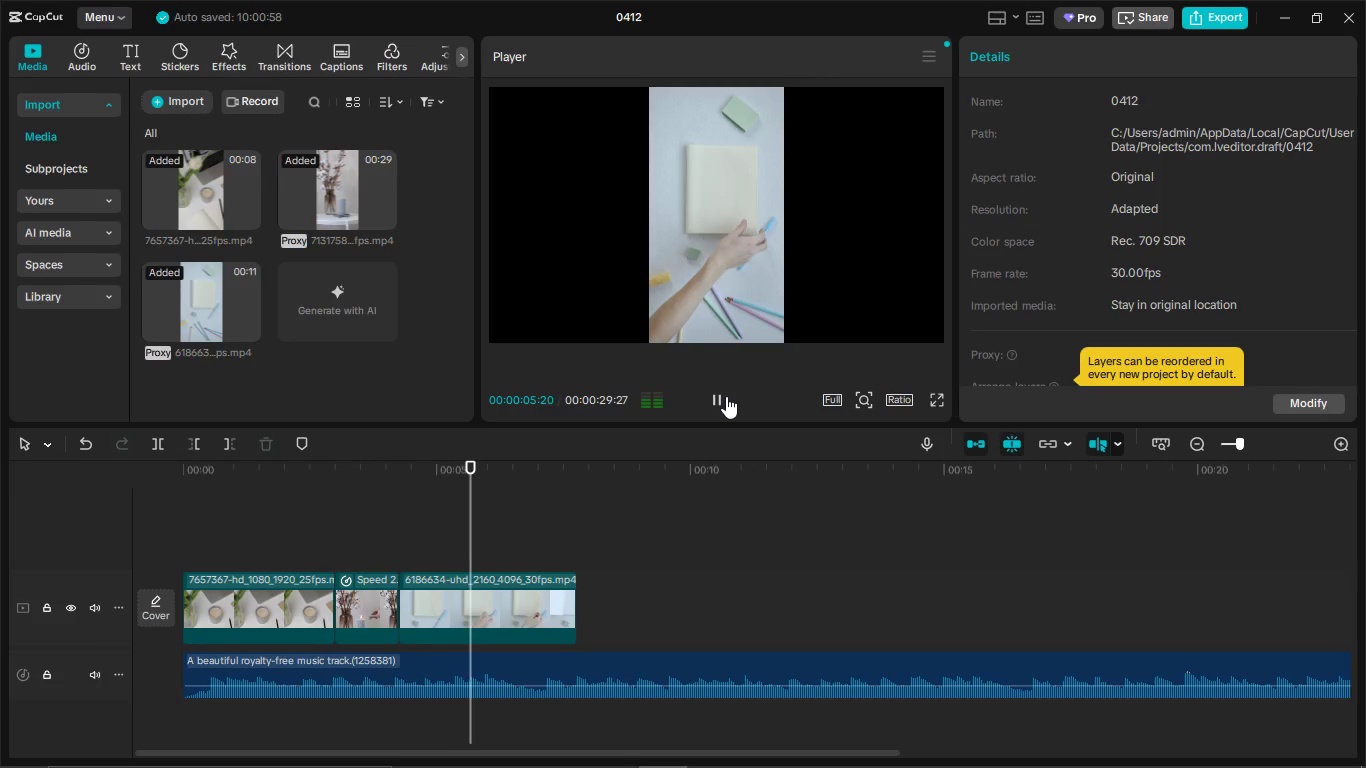 
left_click([726, 396])
 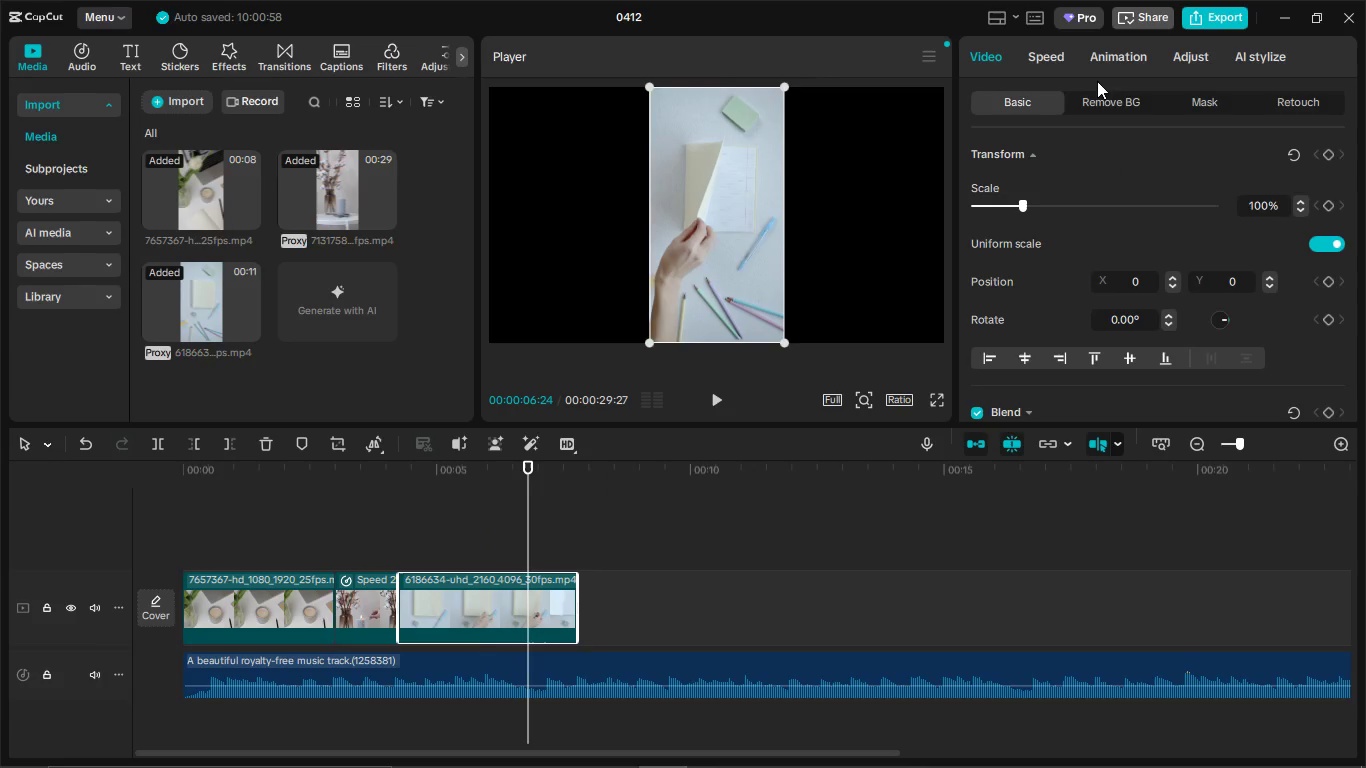 
left_click([1047, 59])
 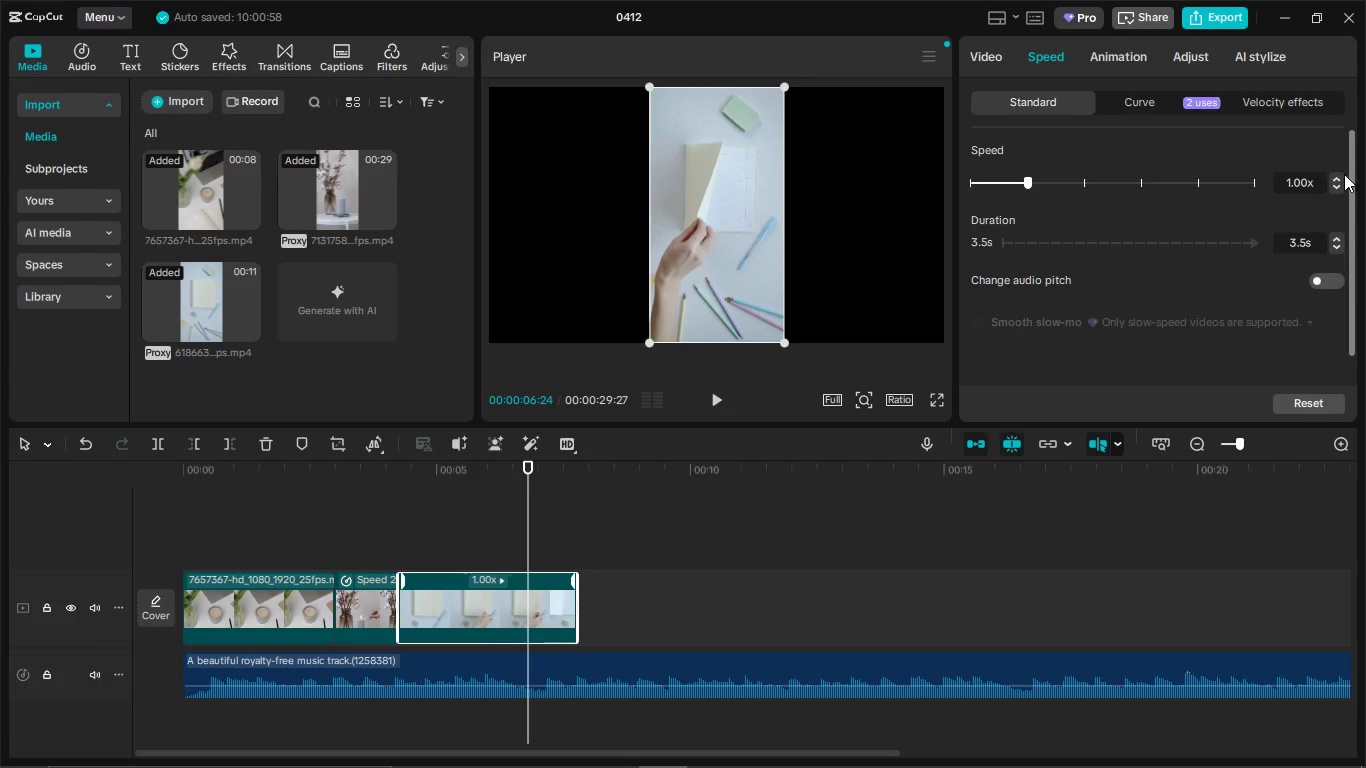 
double_click([1338, 174])
 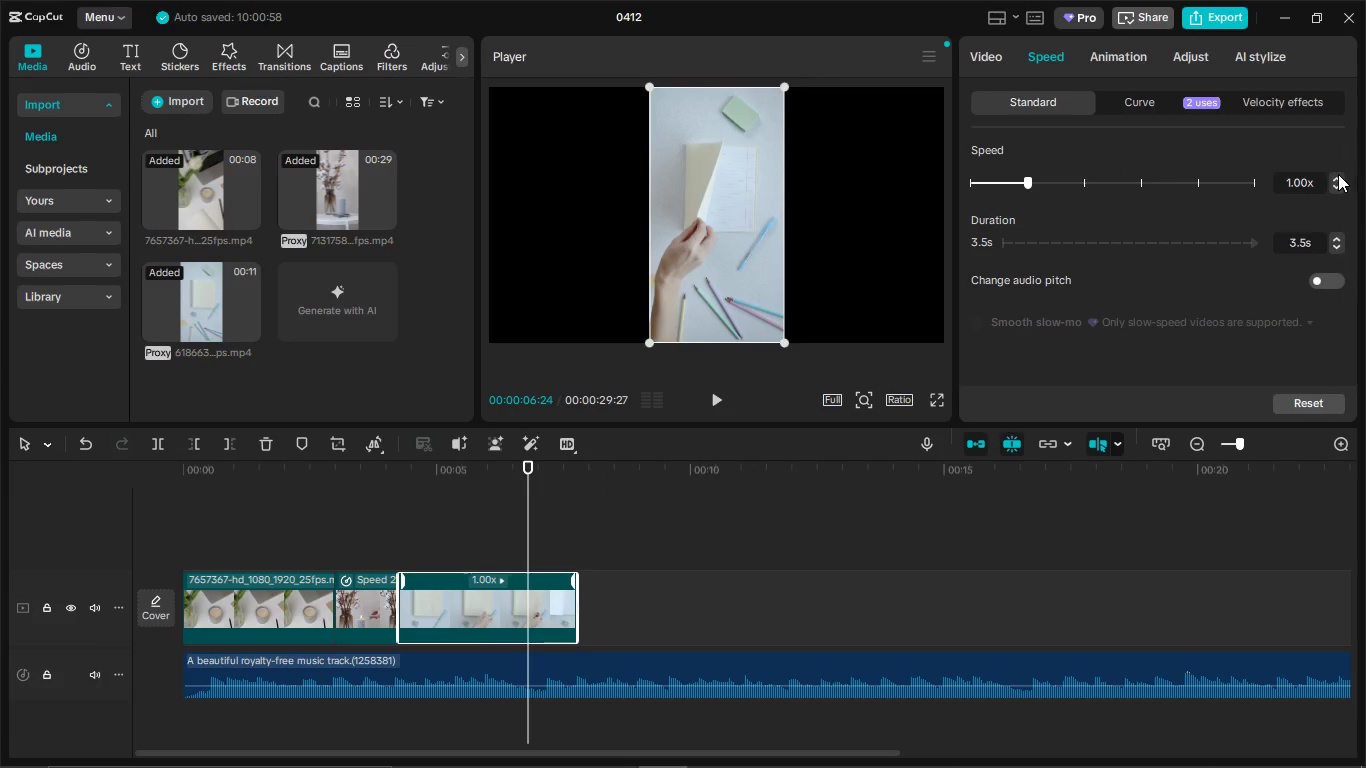 
triple_click([1338, 174])
 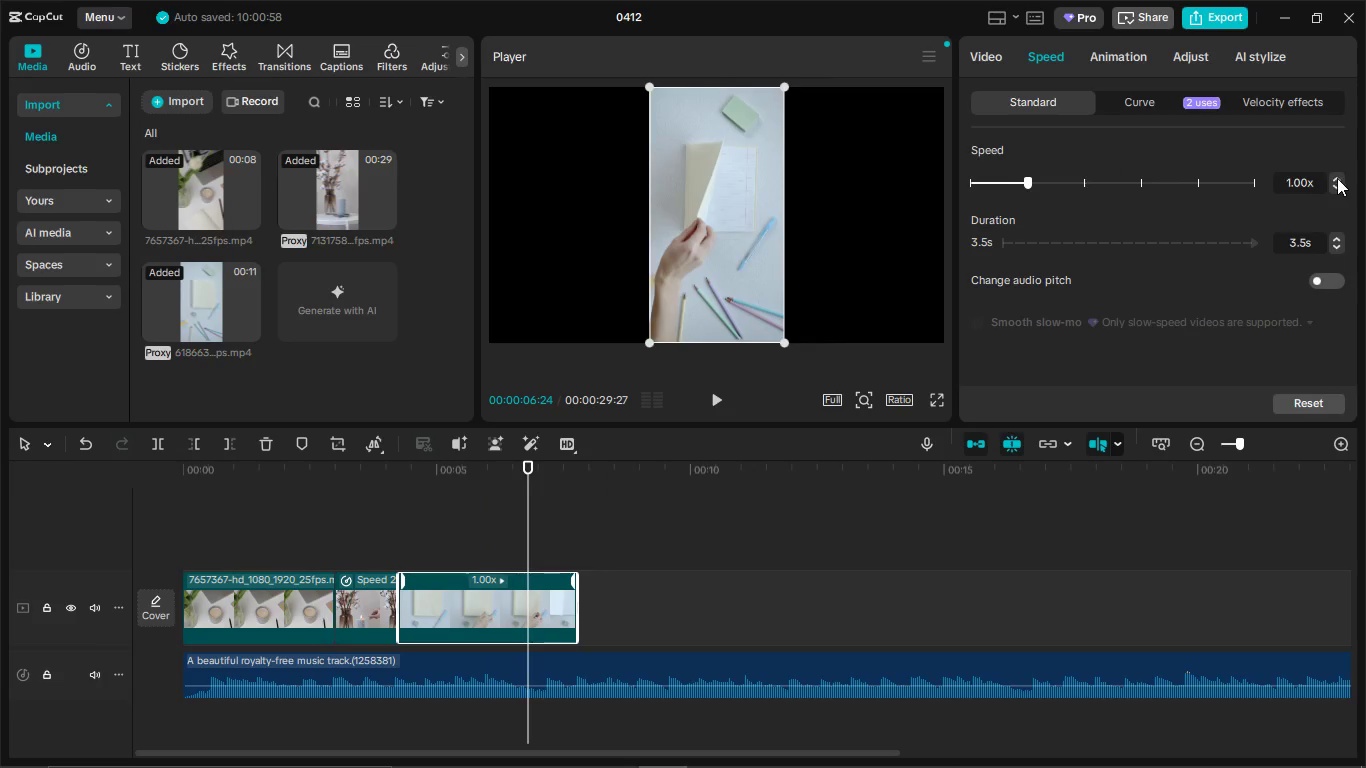 
double_click([1337, 178])
 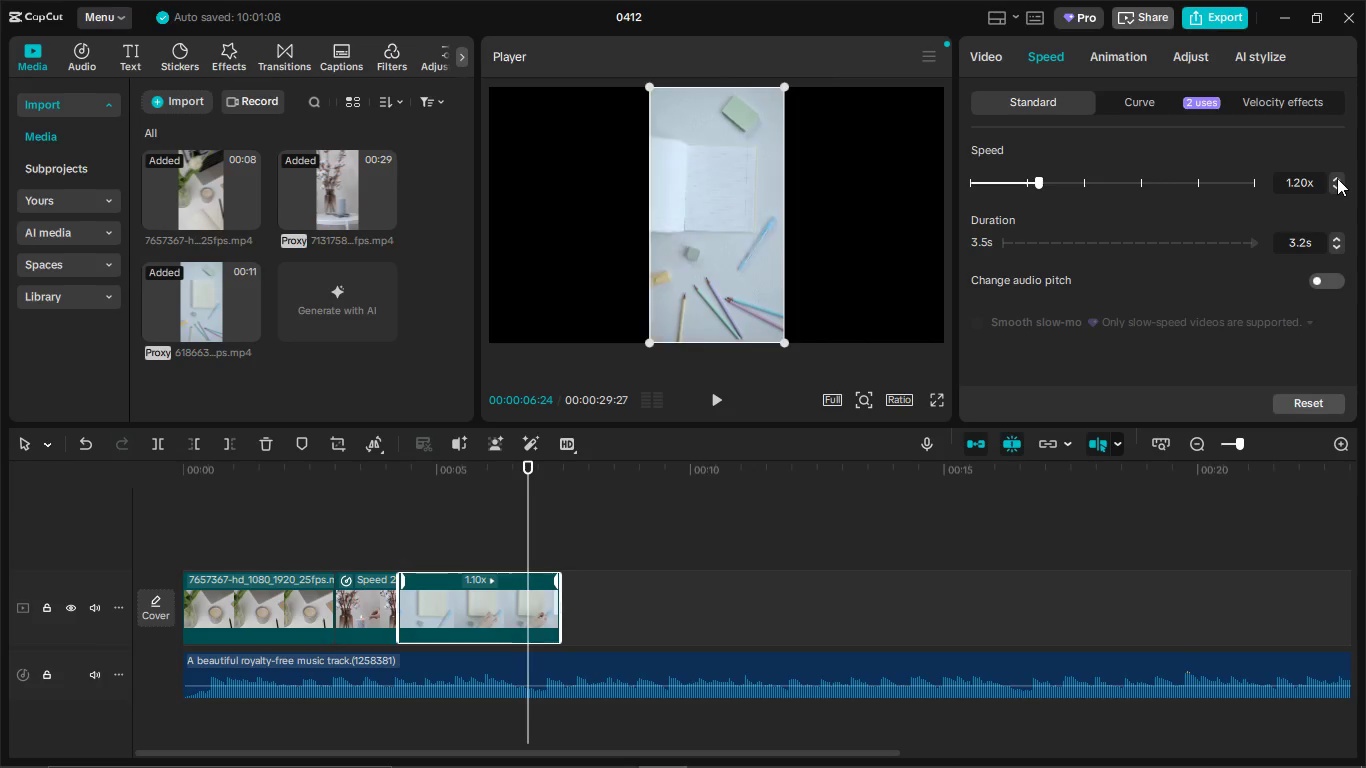 
triple_click([1337, 178])
 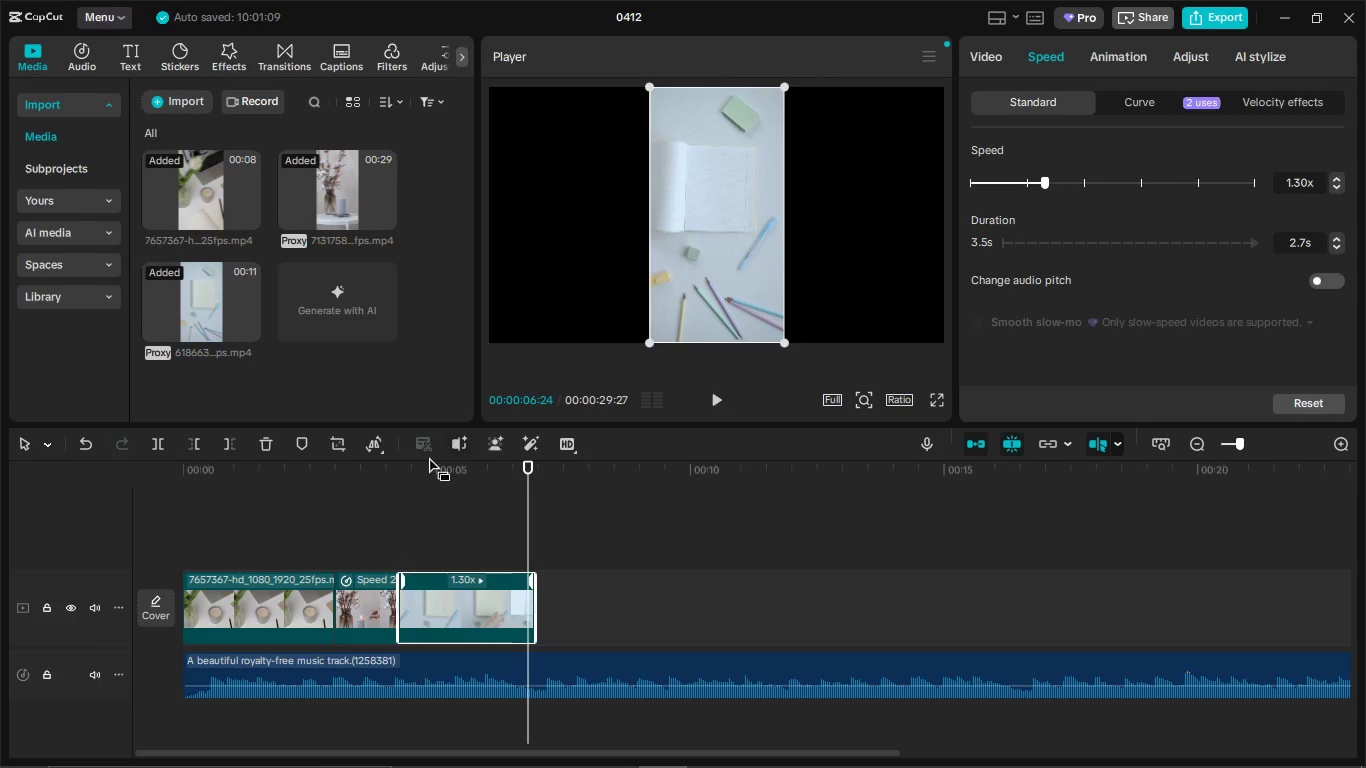 
left_click([323, 537])
 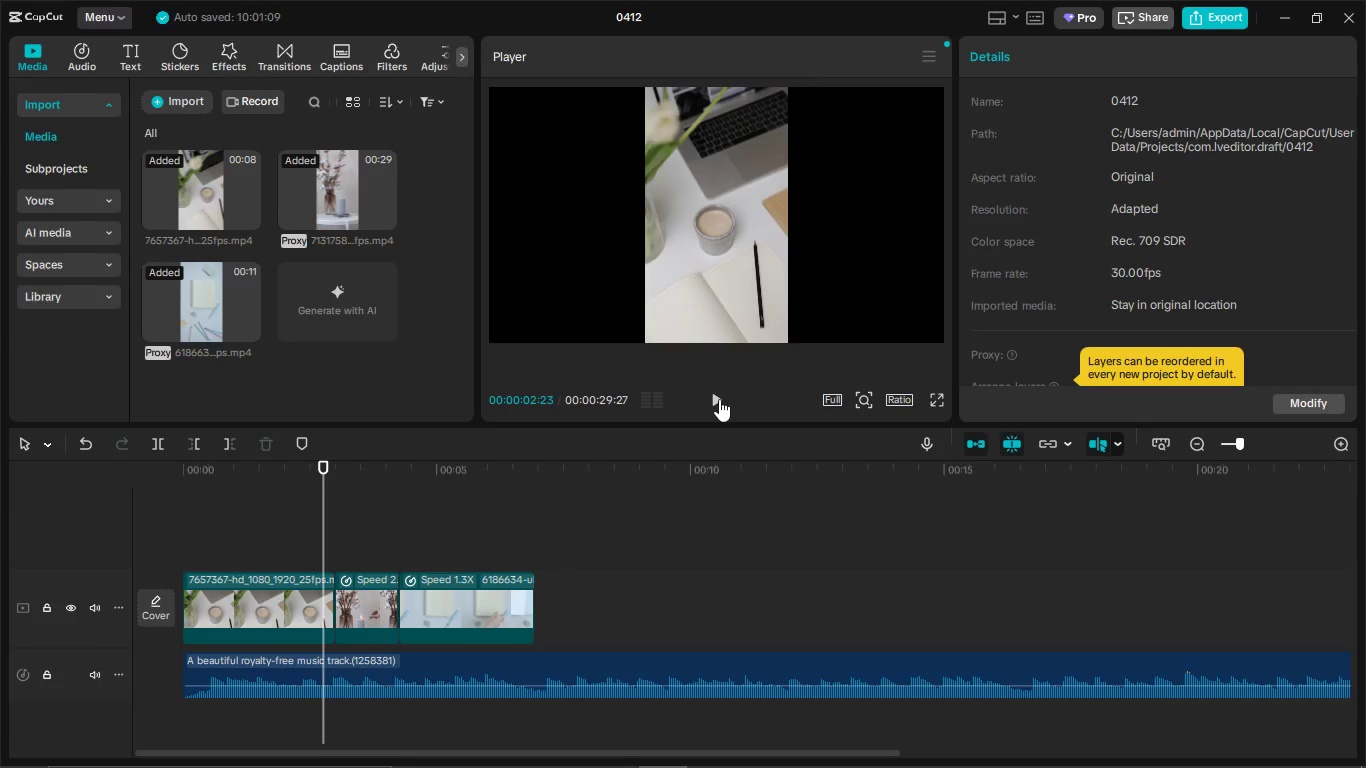 
left_click([719, 400])
 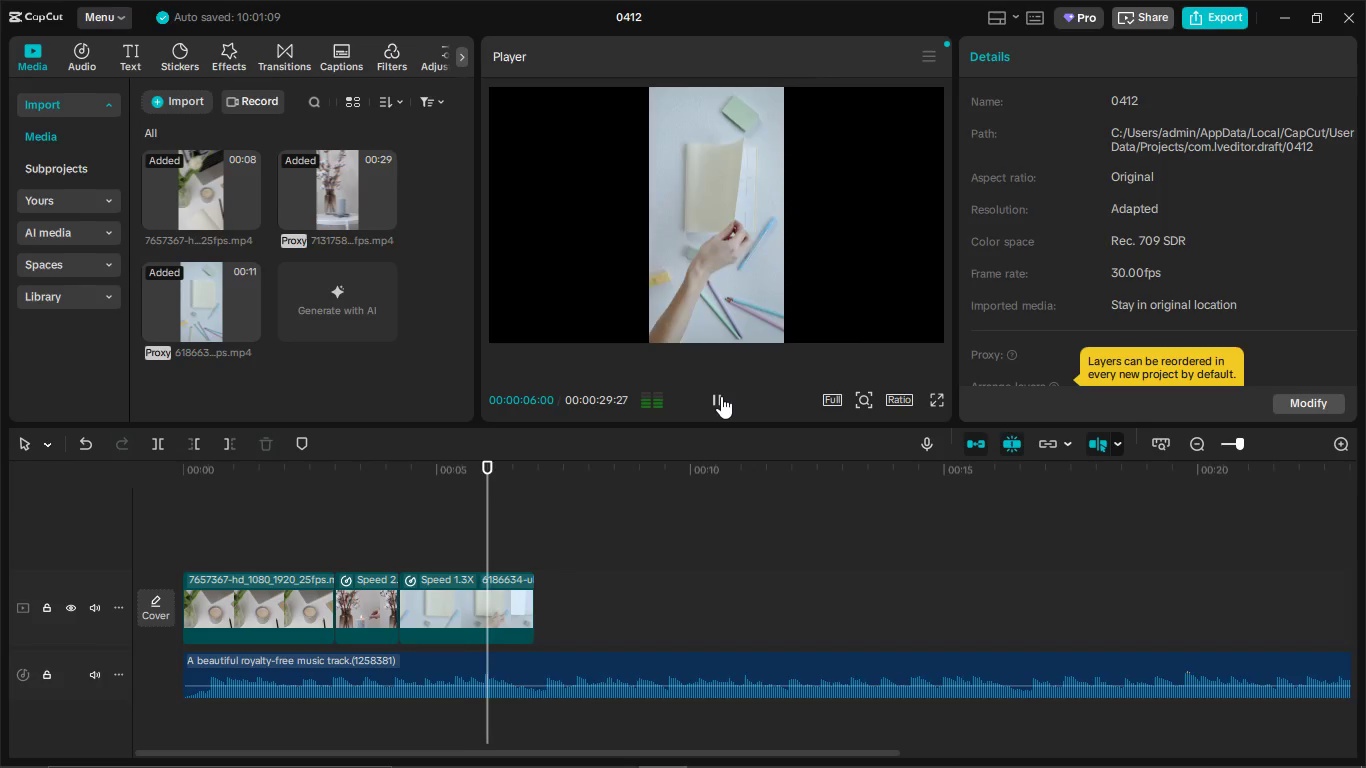 
left_click([718, 399])
 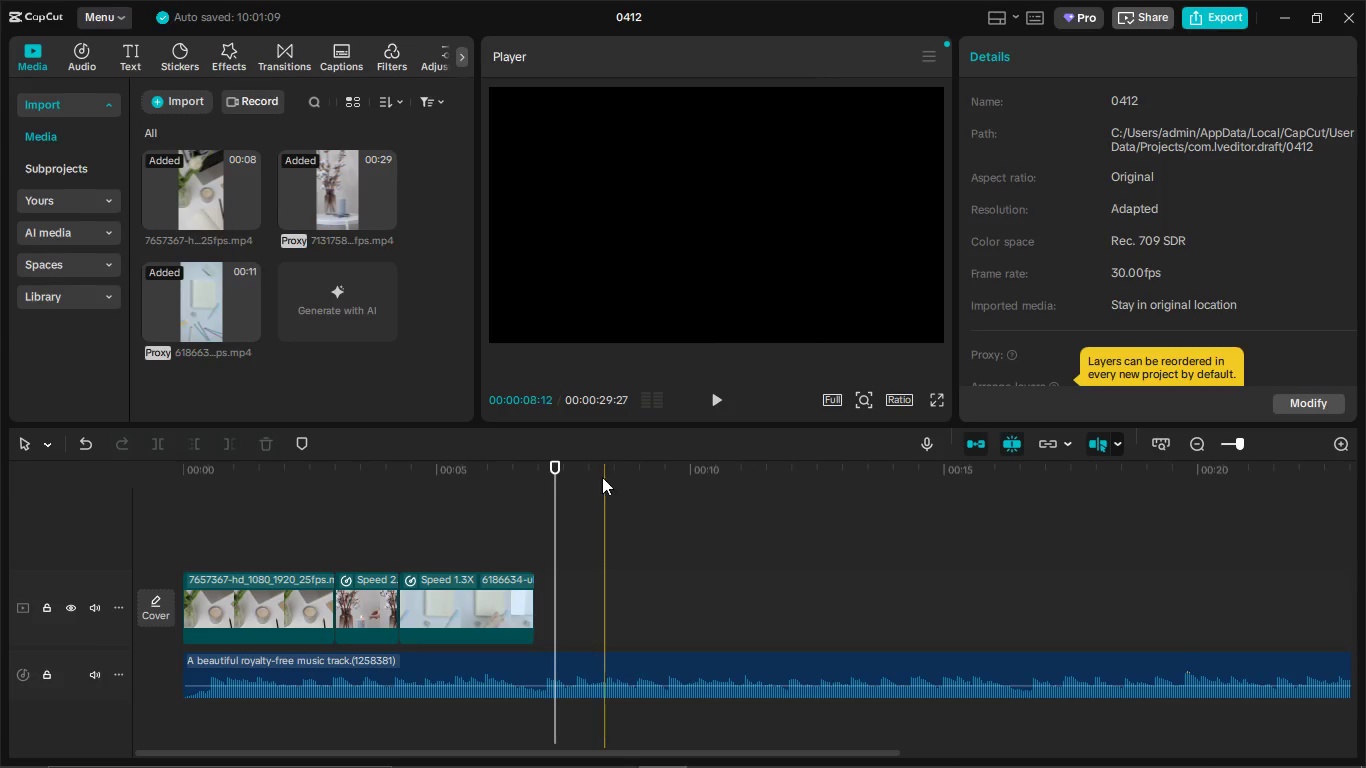 
key(Alt+AltLeft)
 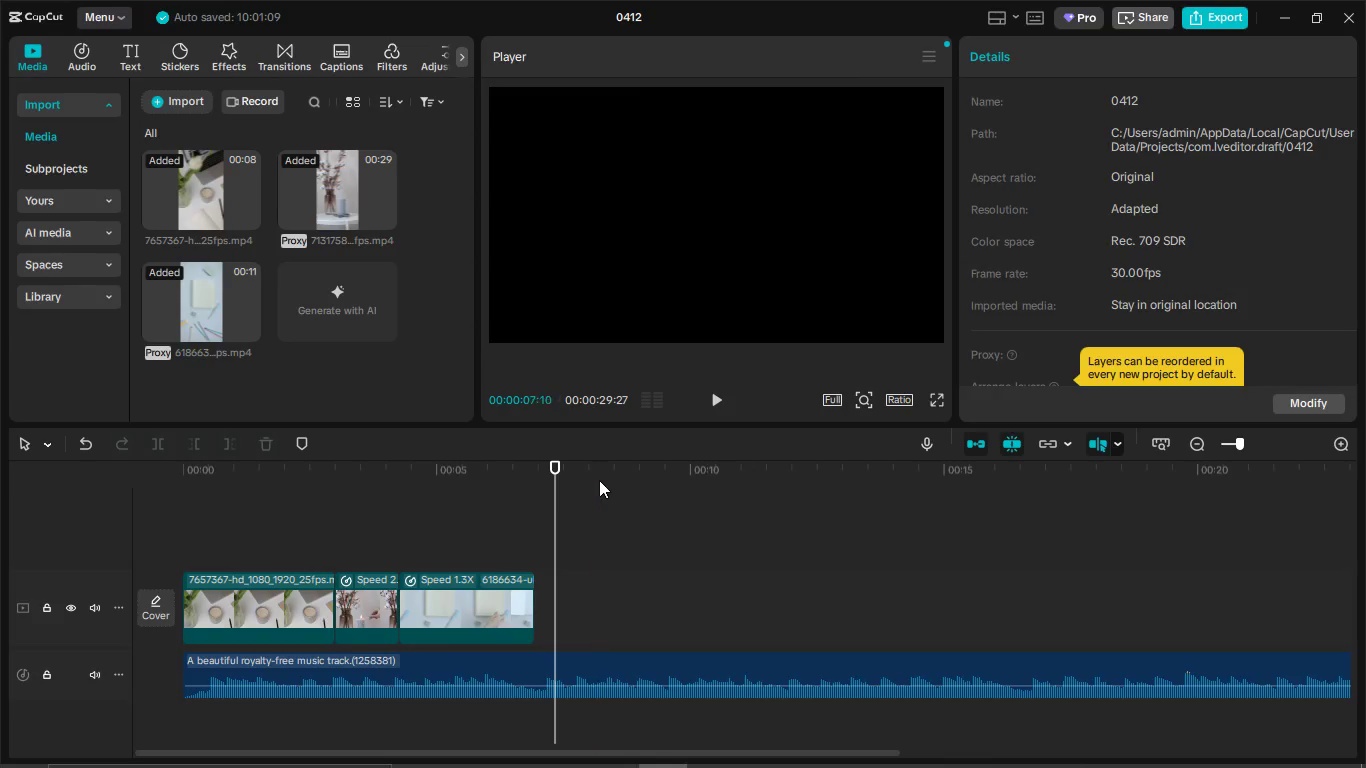 
key(Alt+Tab)
 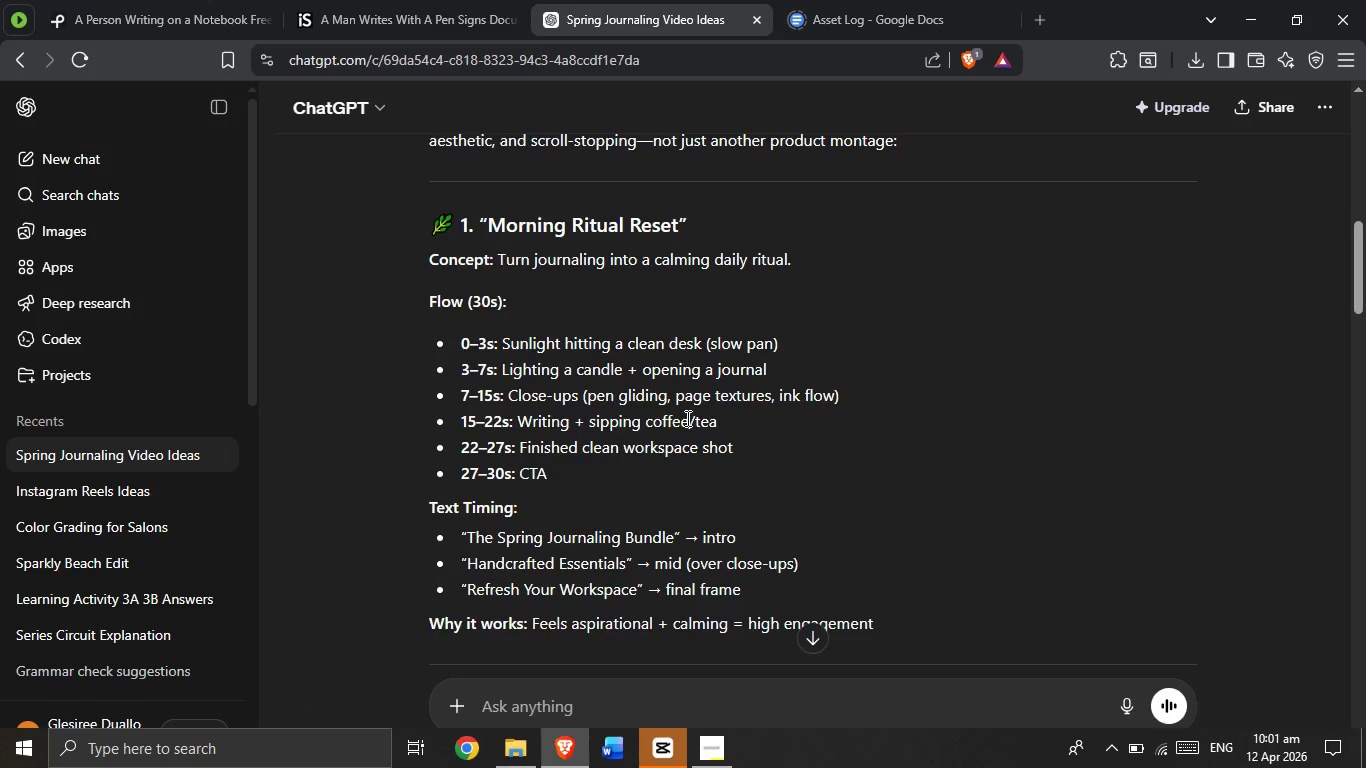 
wait(8.52)
 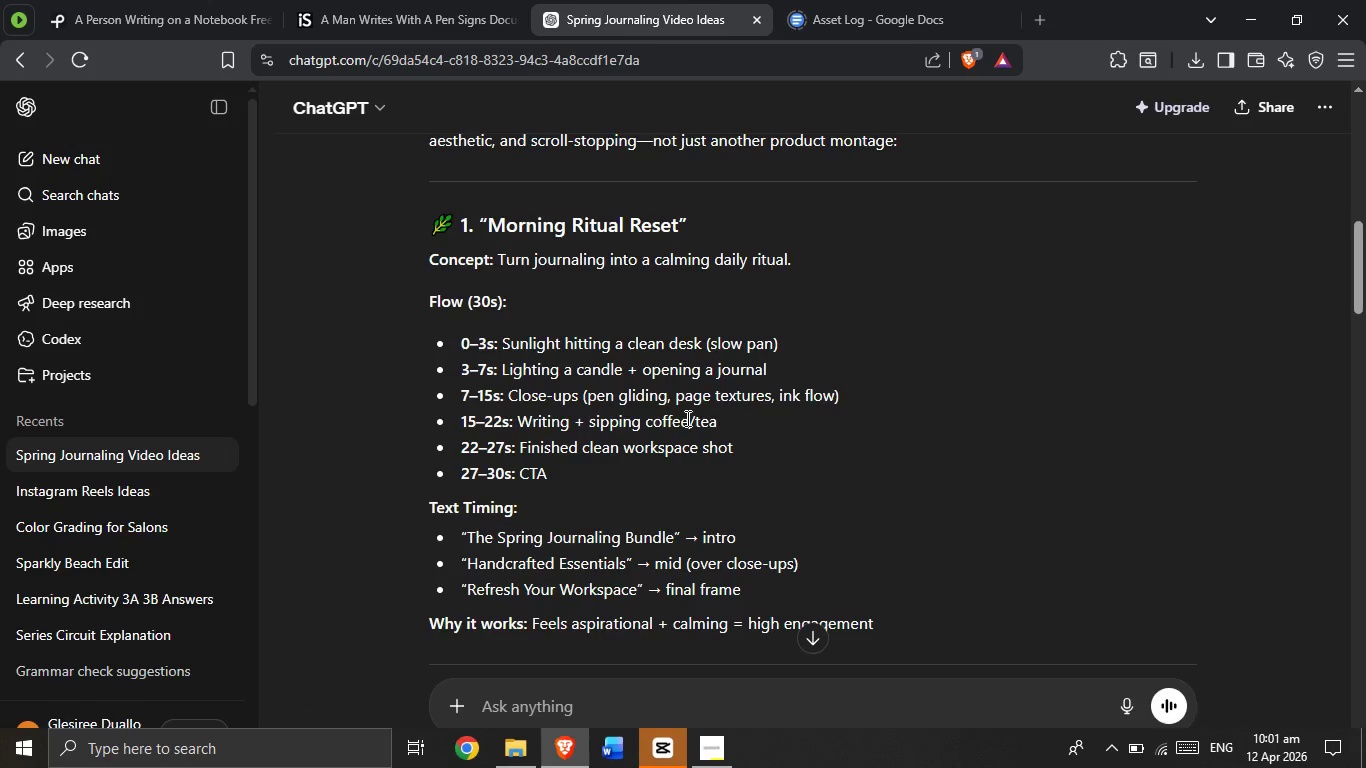 
key(Alt+AltLeft)
 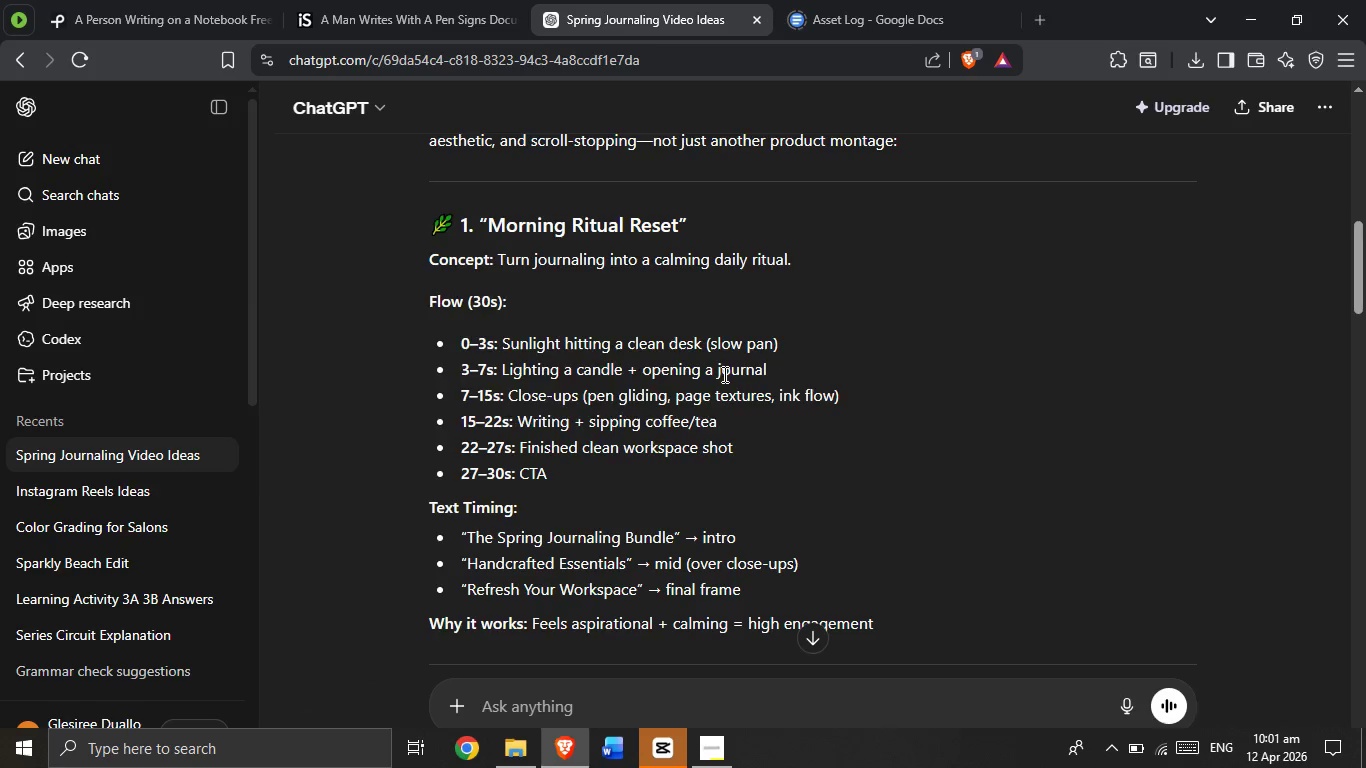 
key(Alt+Tab)
 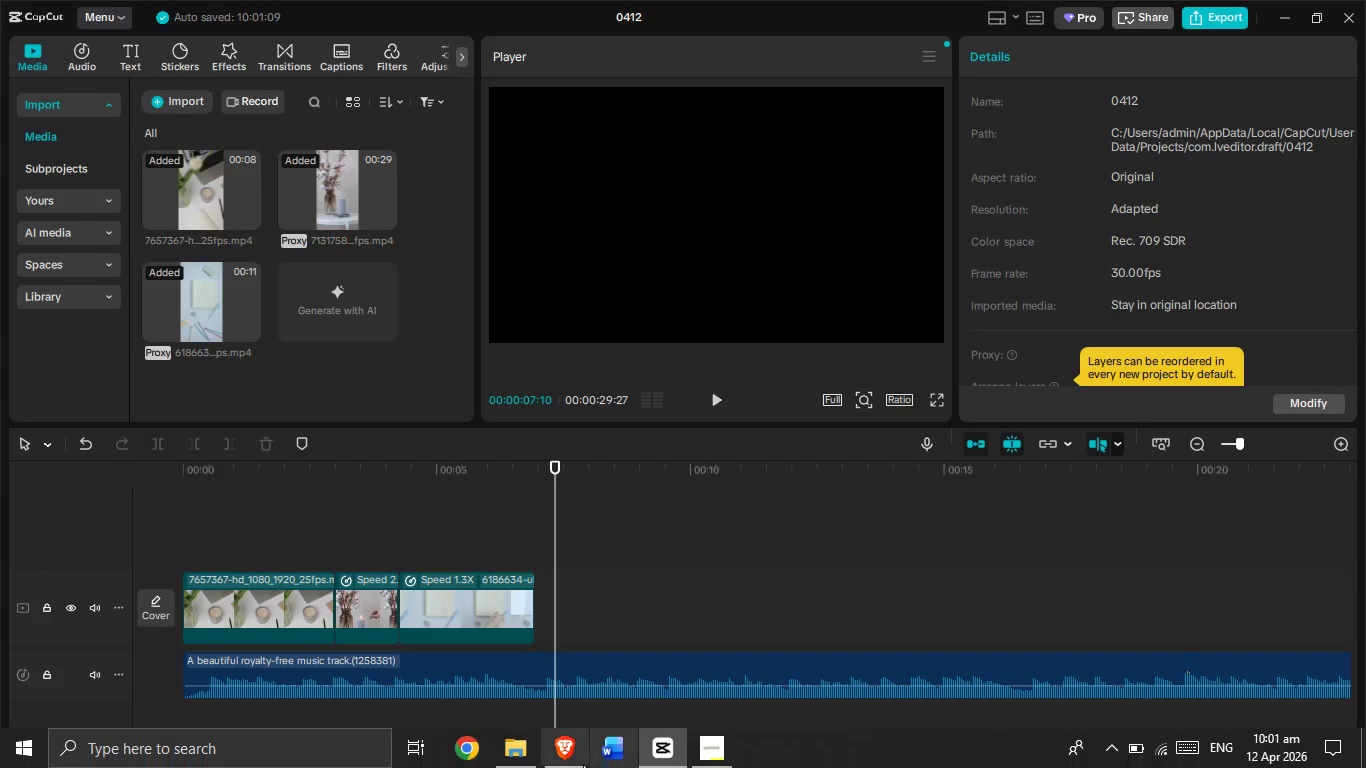 
left_click([579, 754])